 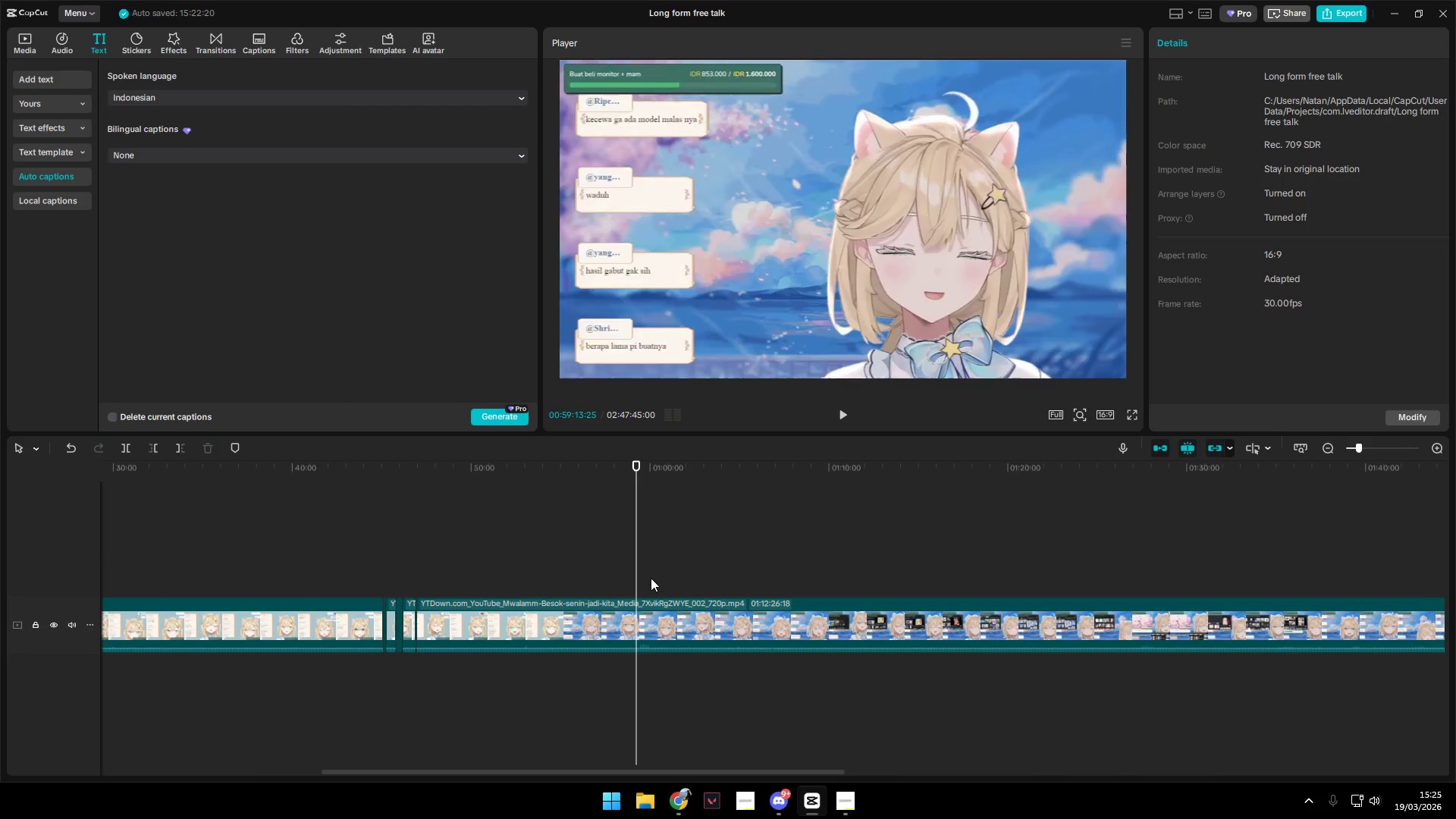 
key(Space)
 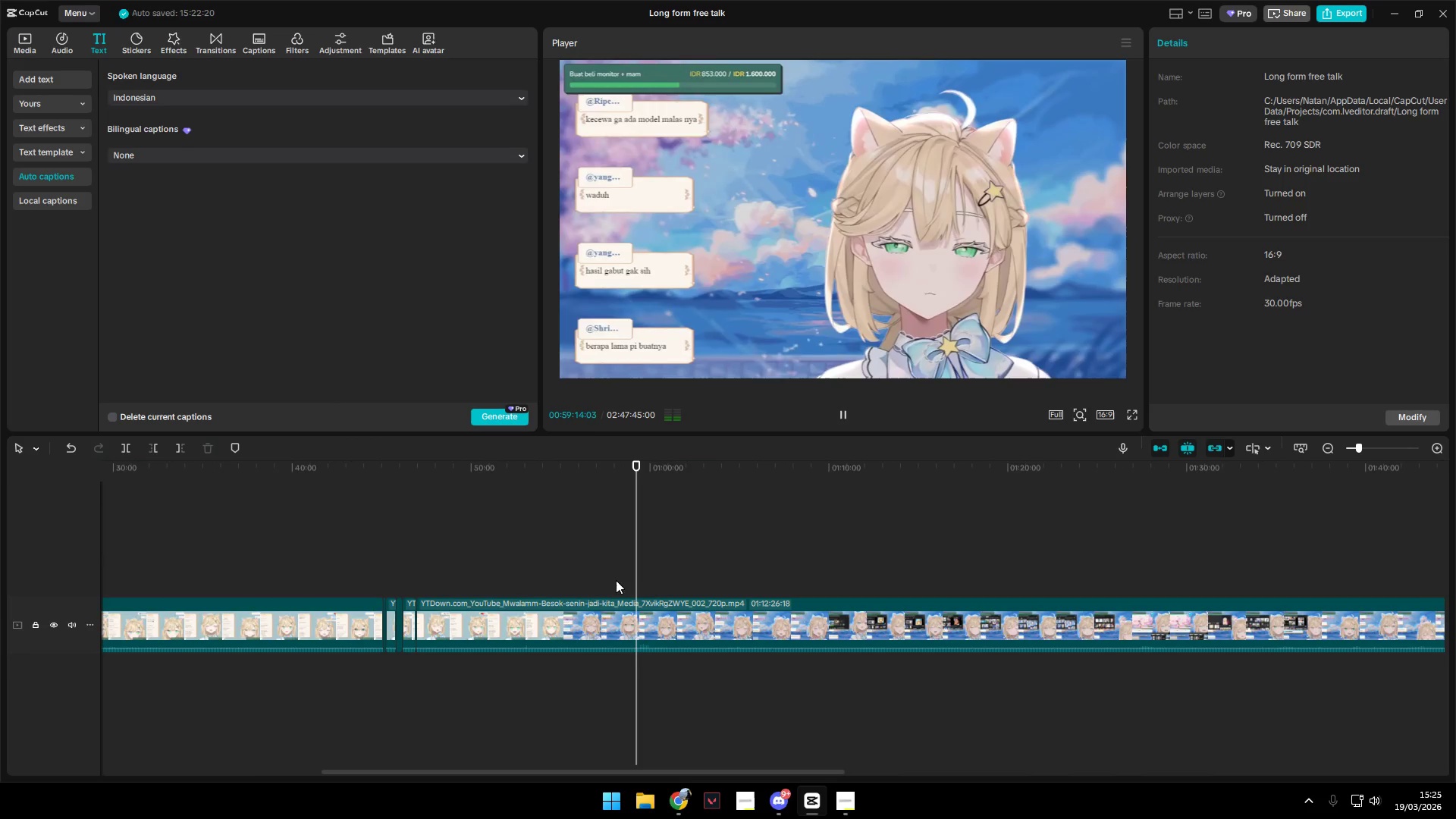 
left_click([574, 580])
 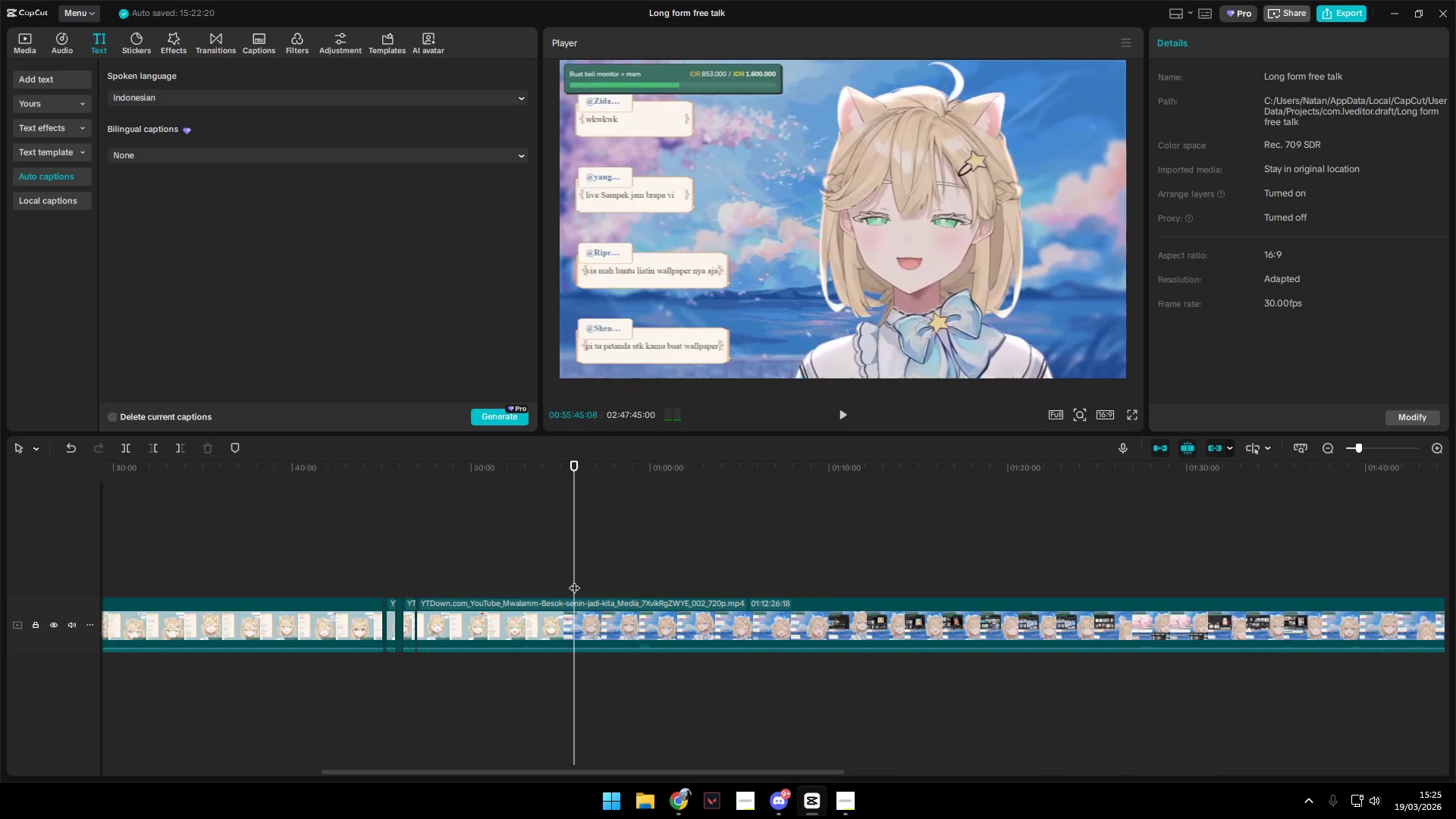 
key(Space)
 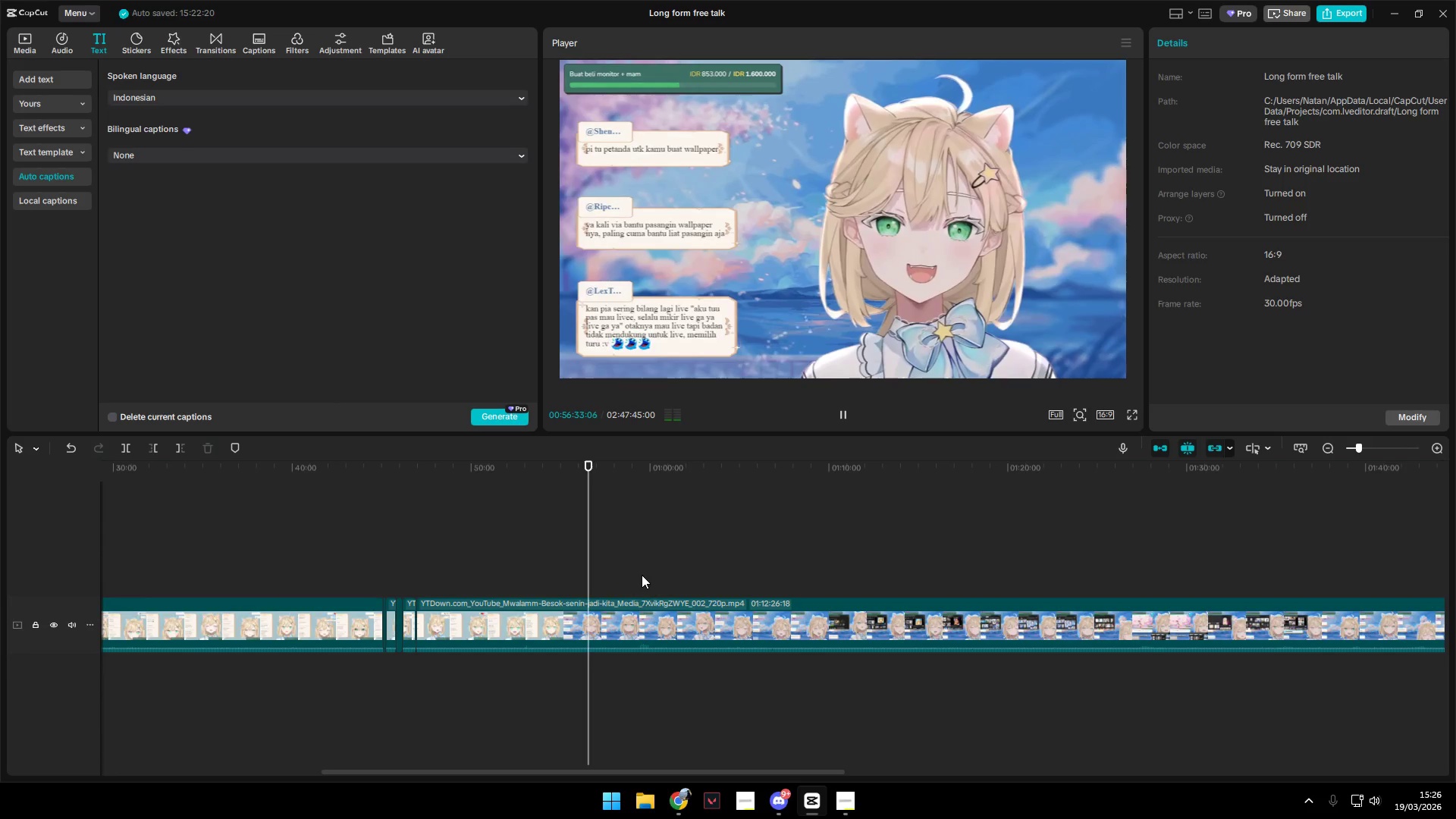 
wait(53.01)
 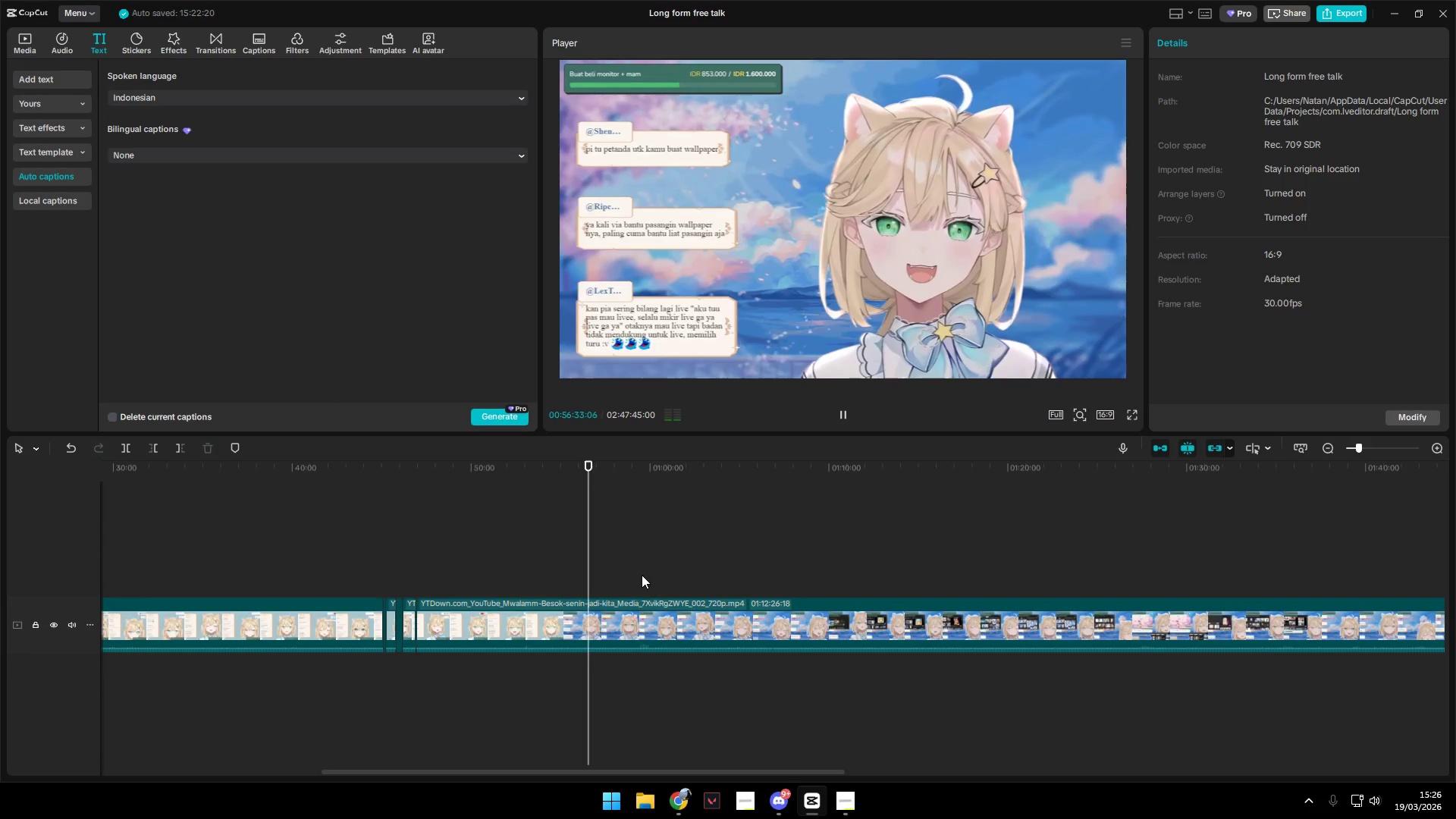 
left_click([526, 579])
 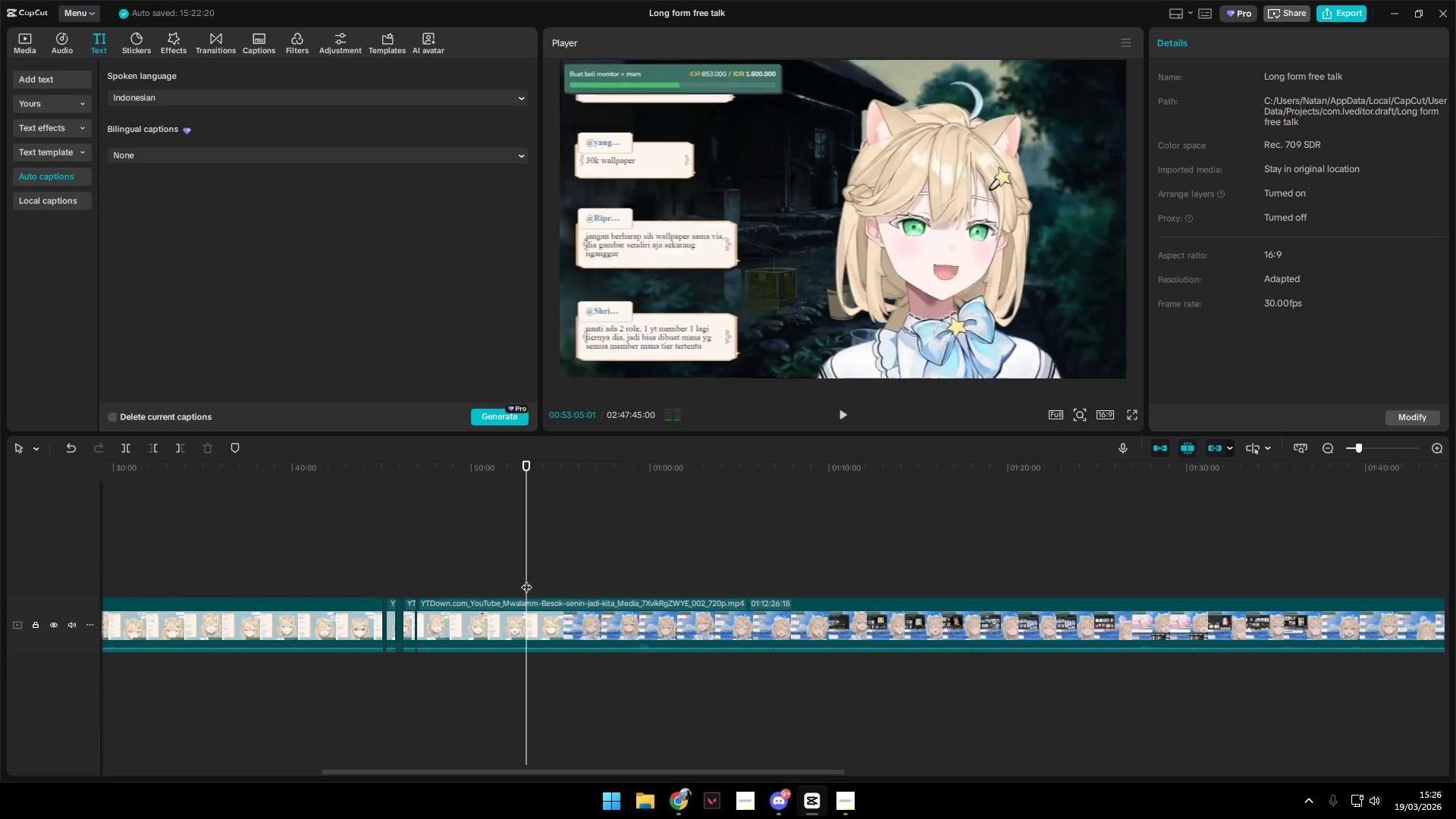 
key(Space)
 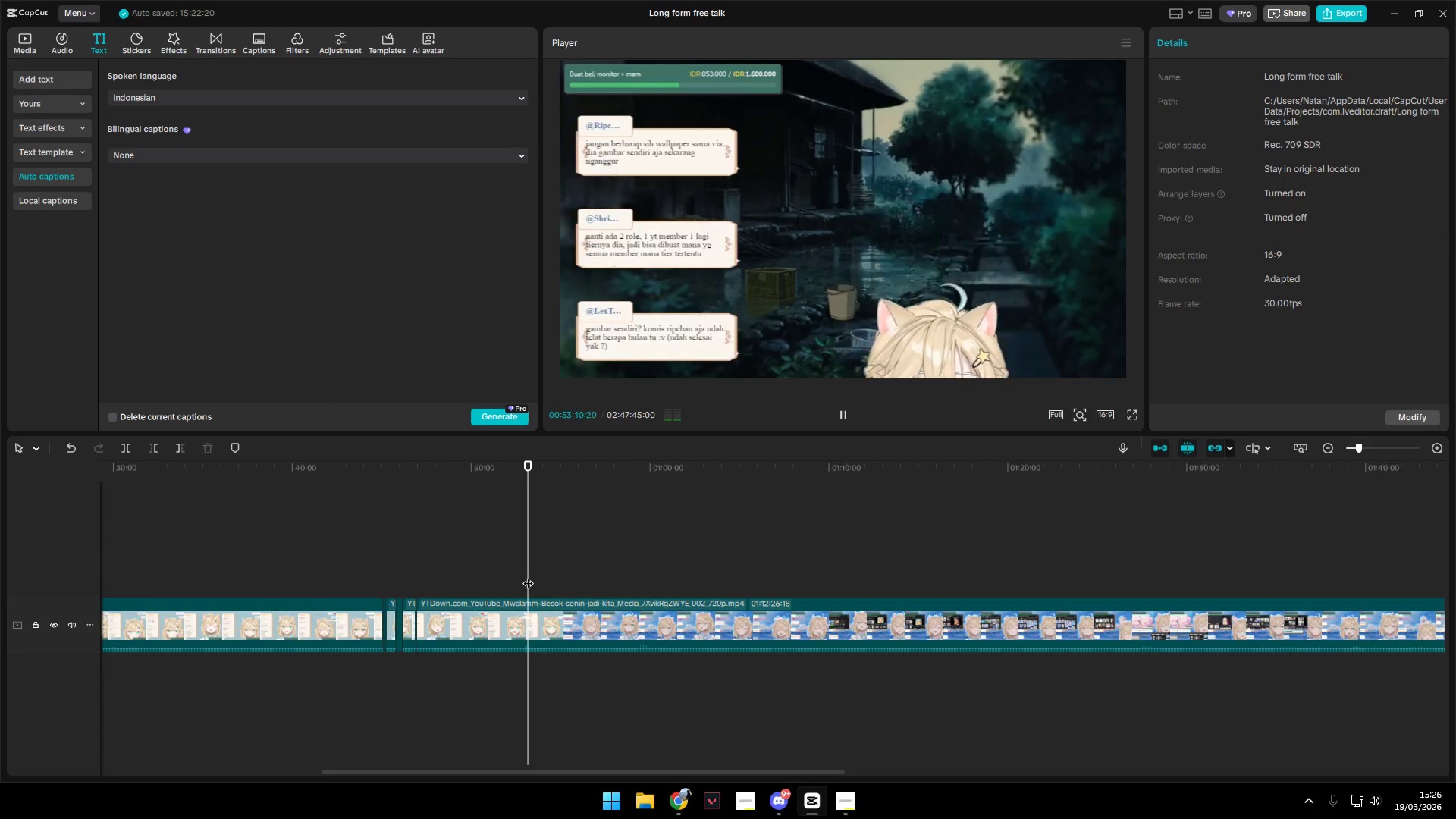 
wait(7.62)
 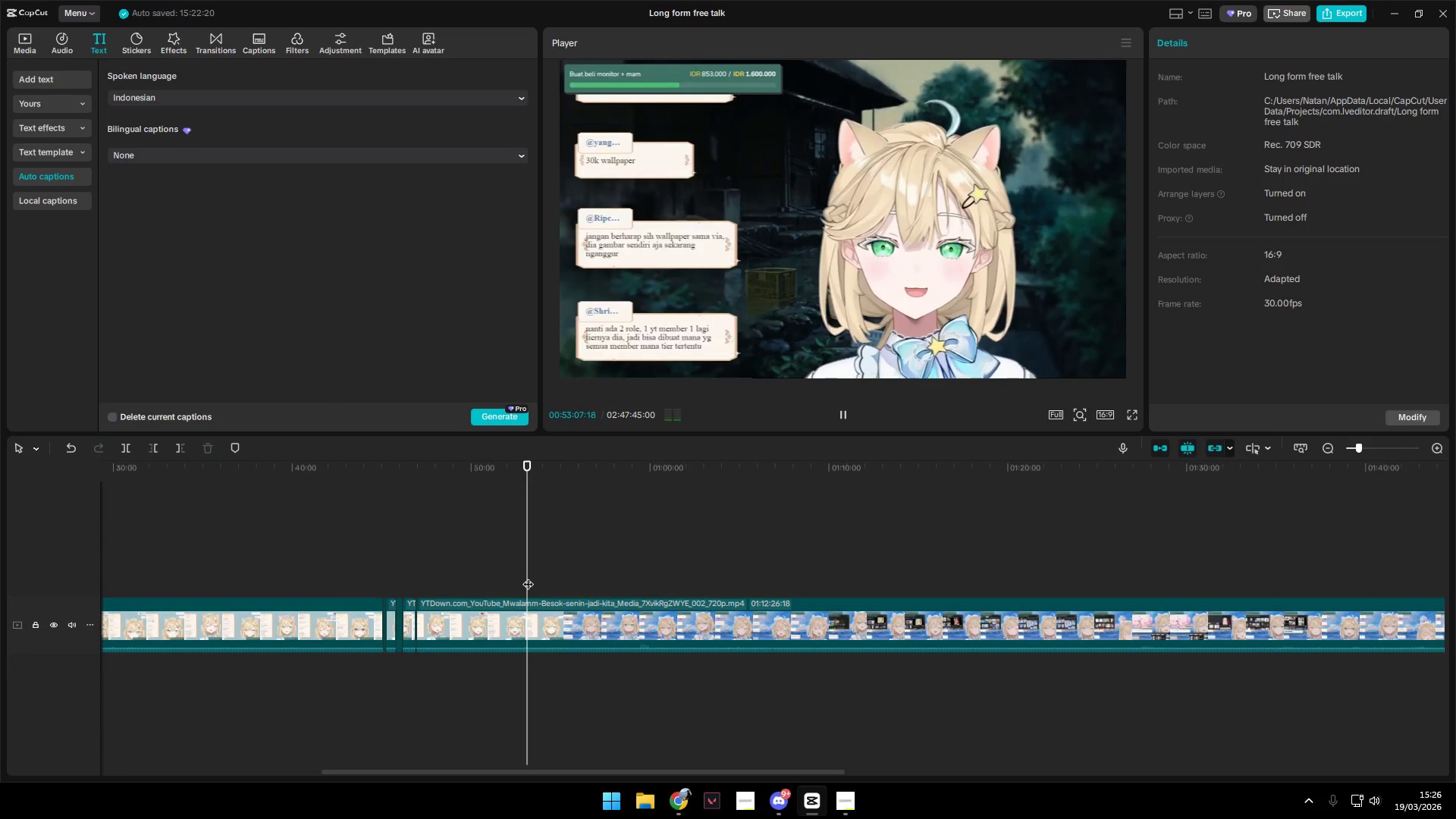 
key(Space)
 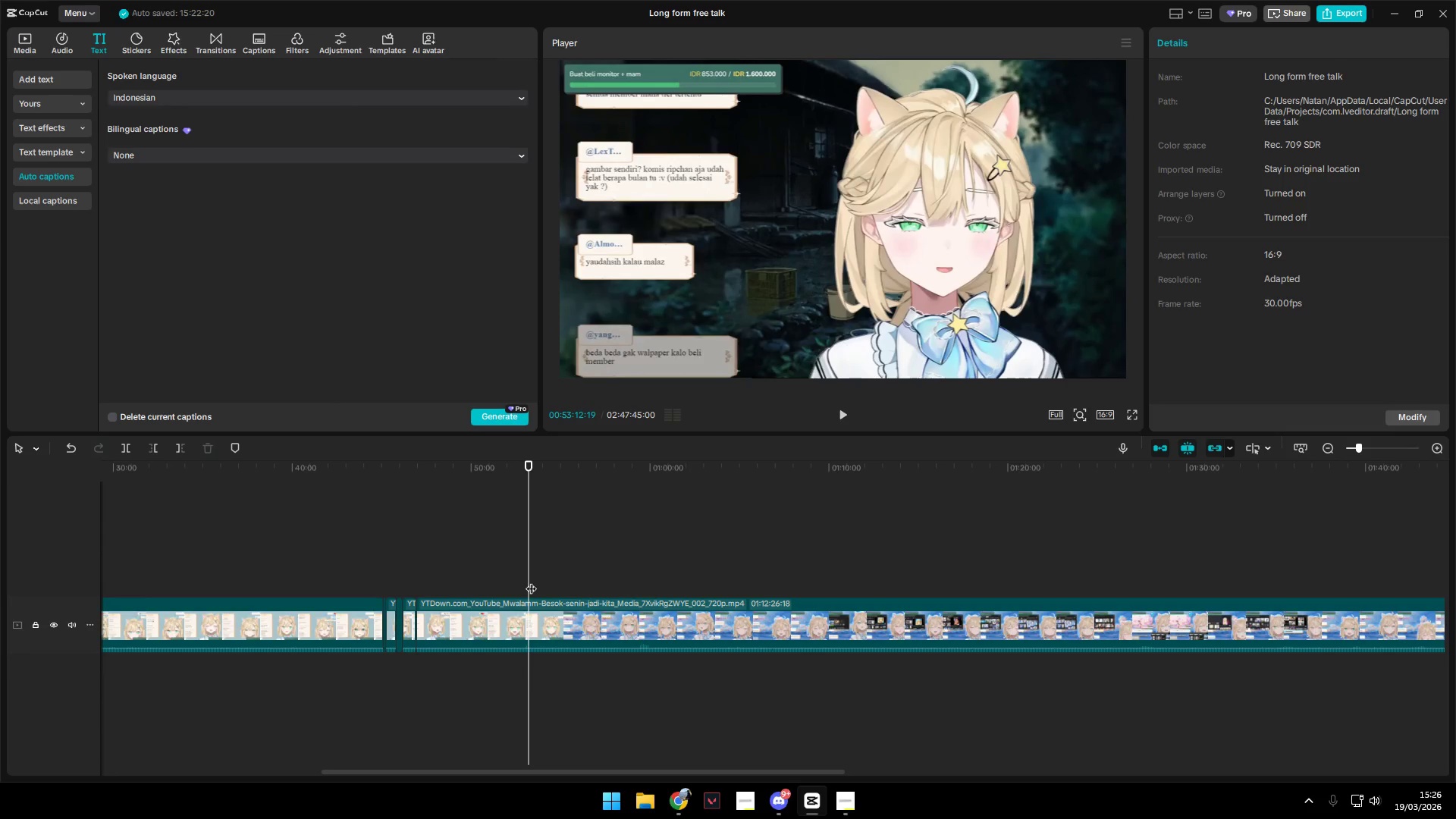 
hold_key(key=ControlLeft, duration=1.5)
 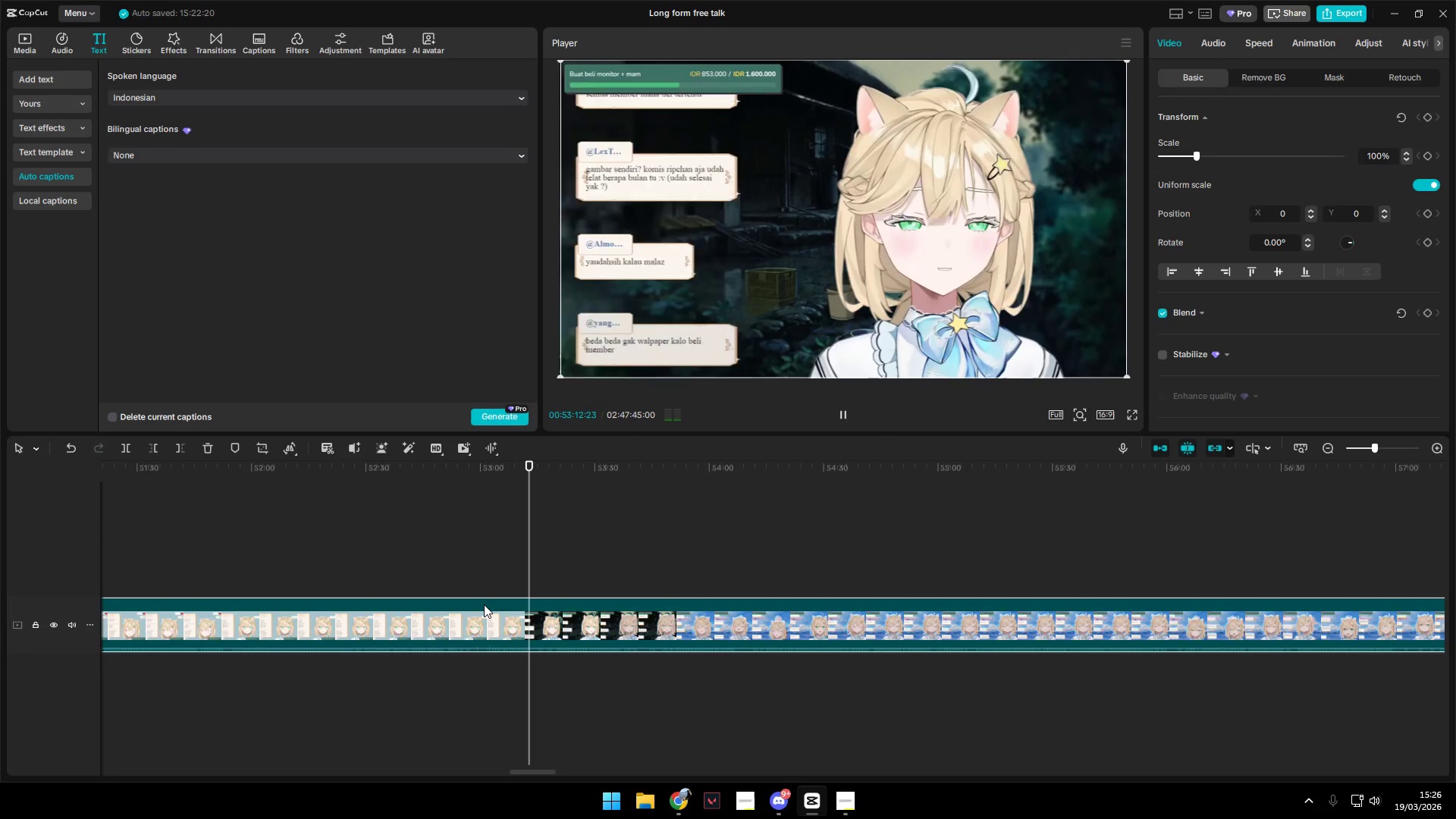 
left_click([483, 605])
 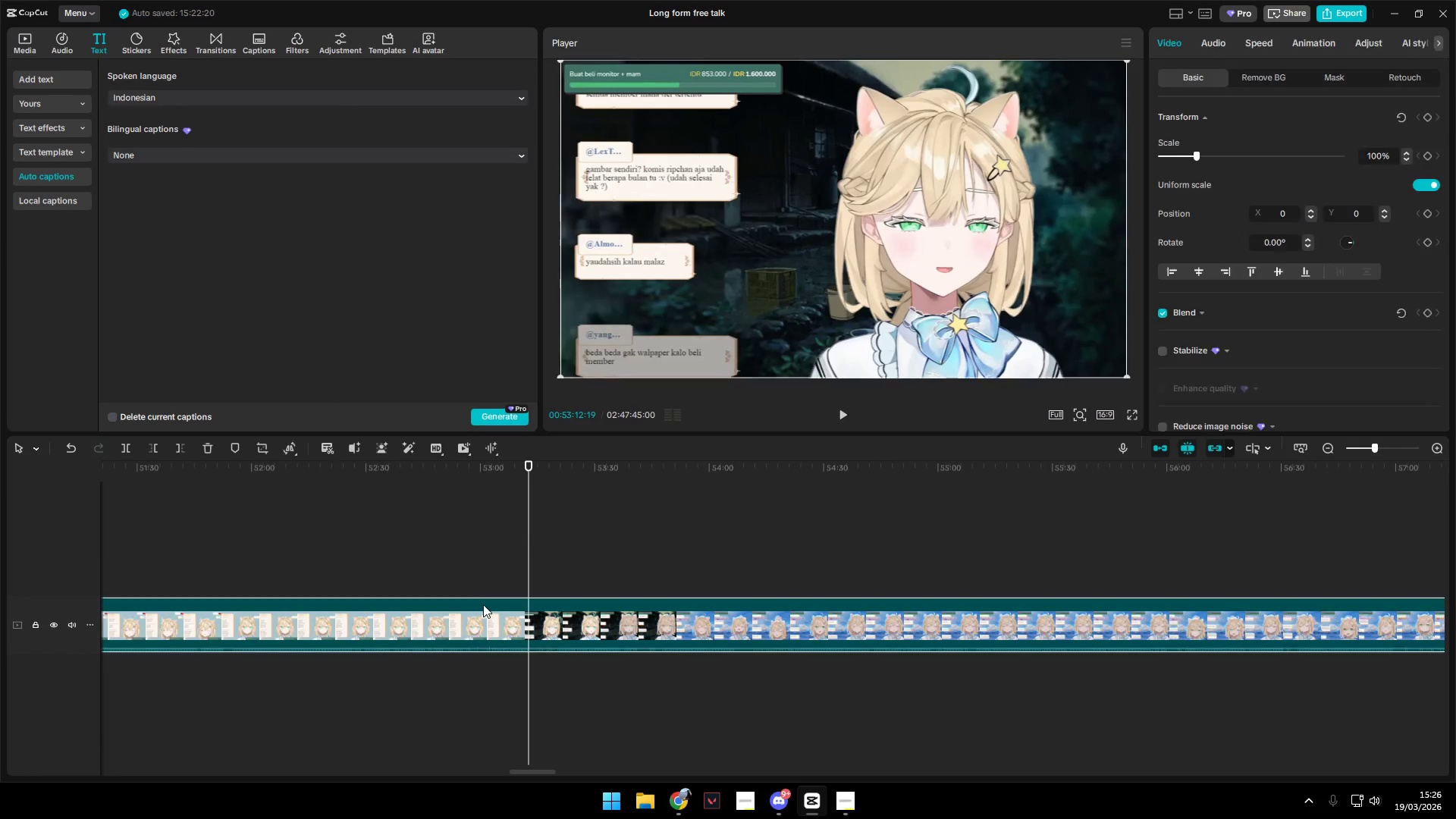 
scroll: coordinate [563, 636], scroll_direction: up, amount: 24.0
 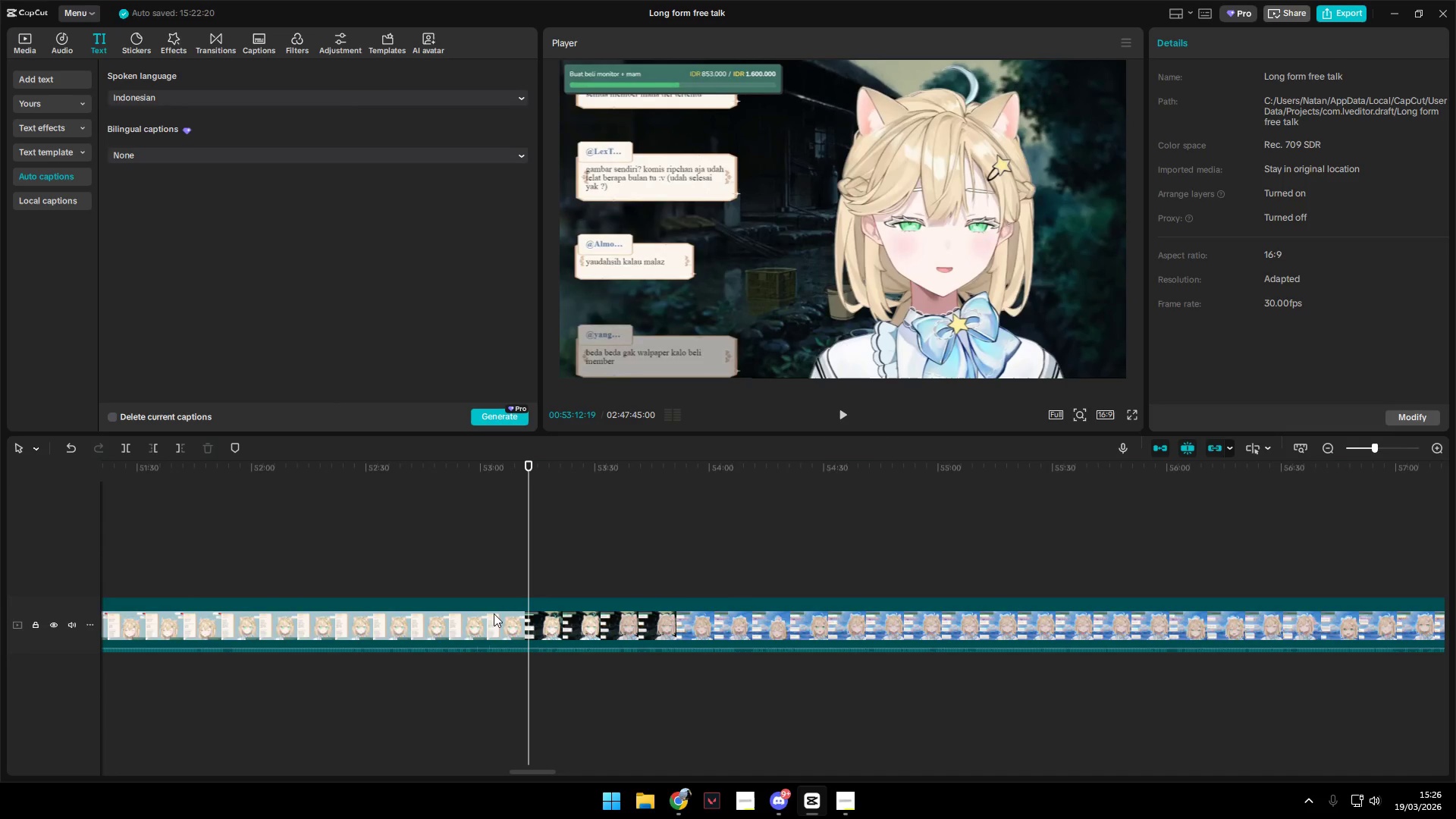 
key(Space)
 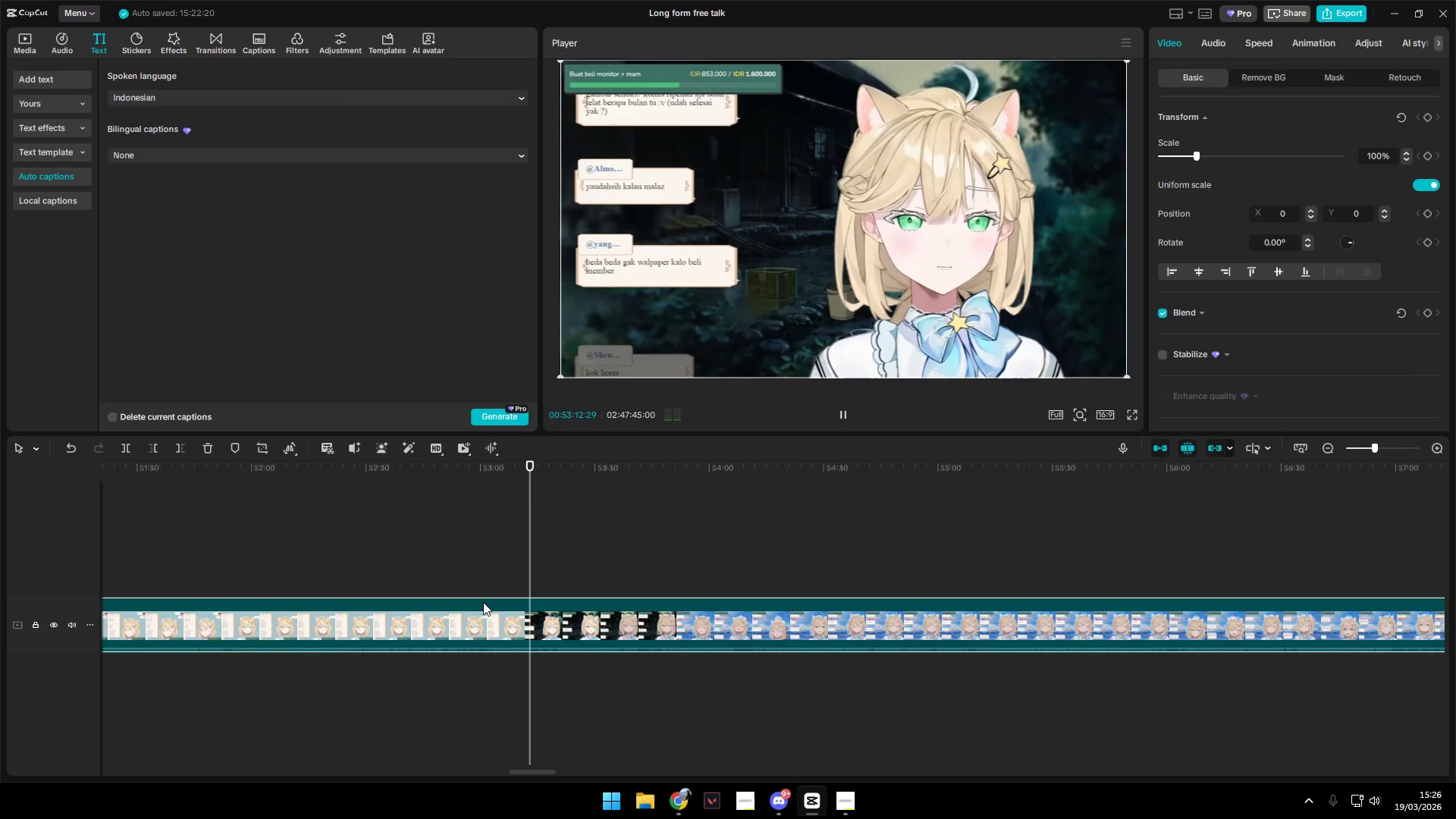 
left_click([483, 576])
 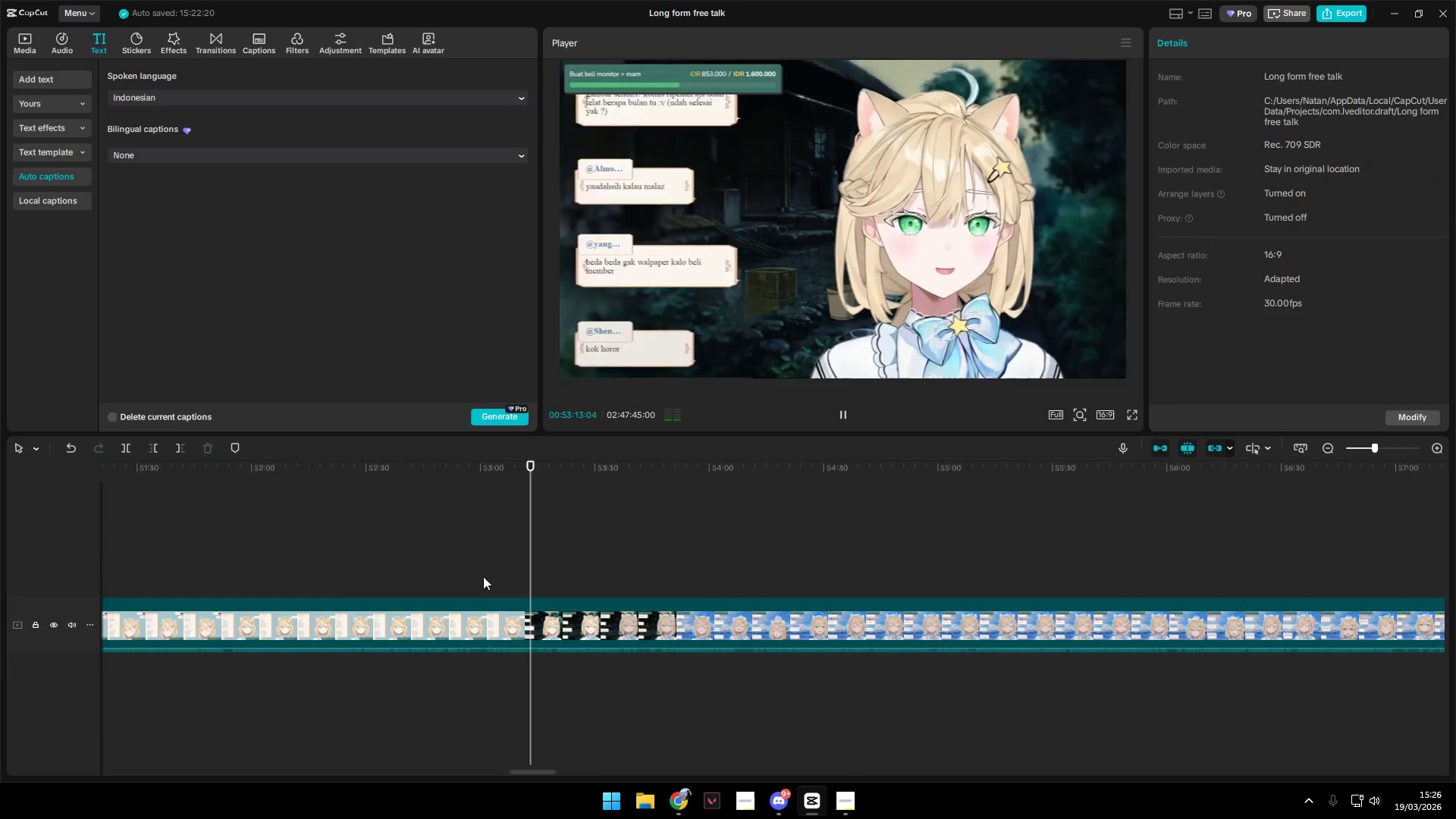 
key(Space)
 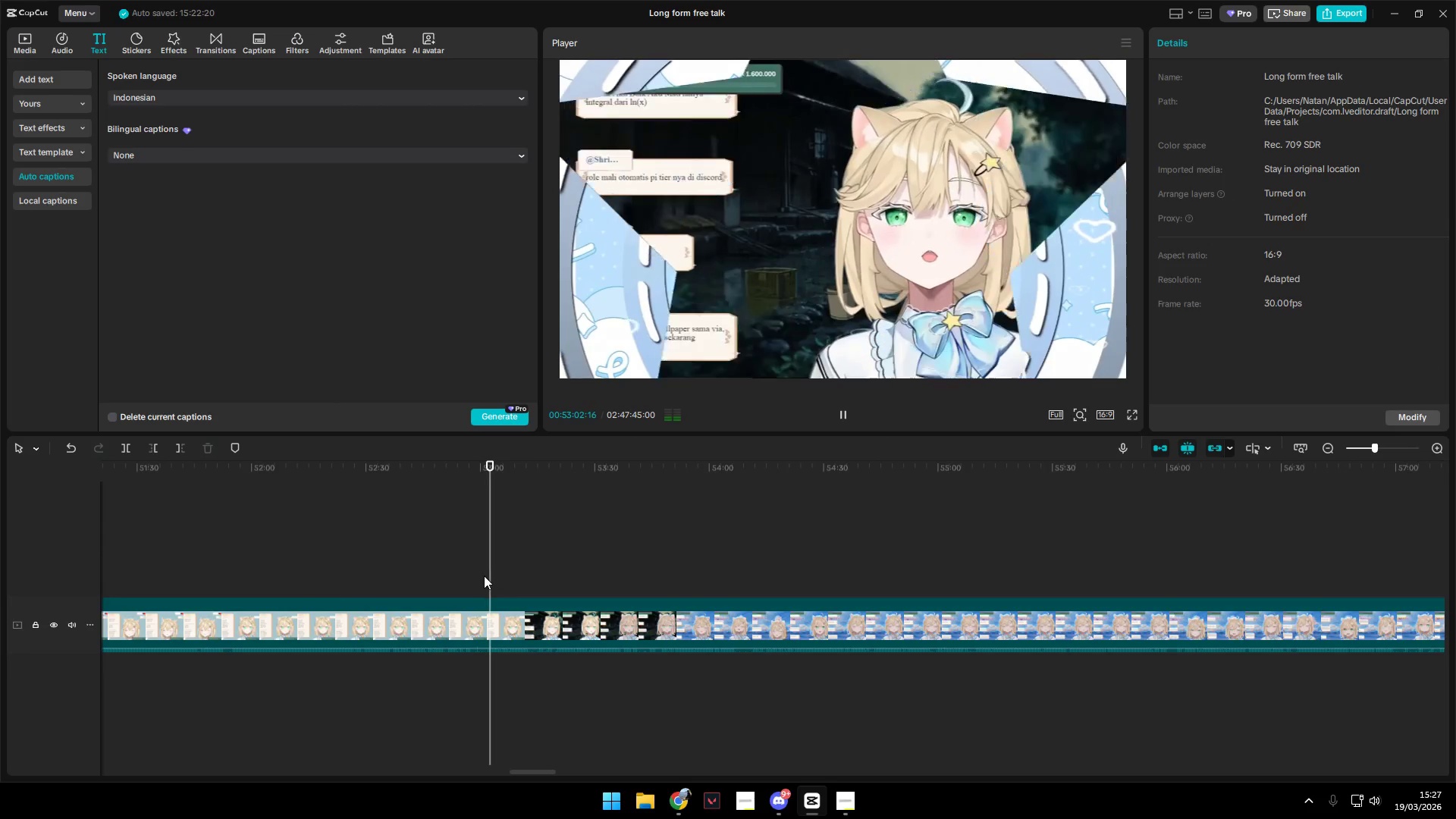 
key(Space)
 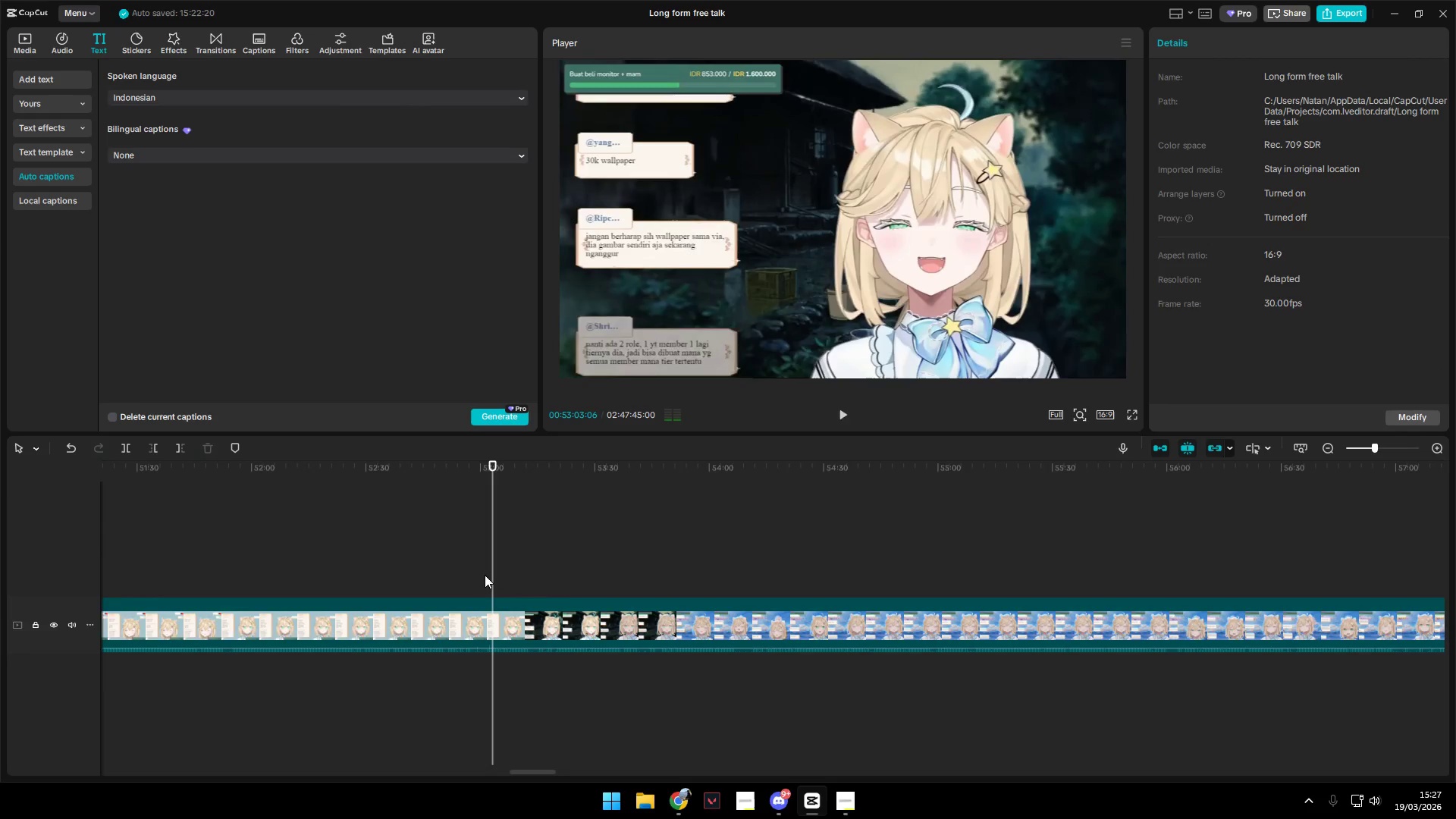 
key(Space)
 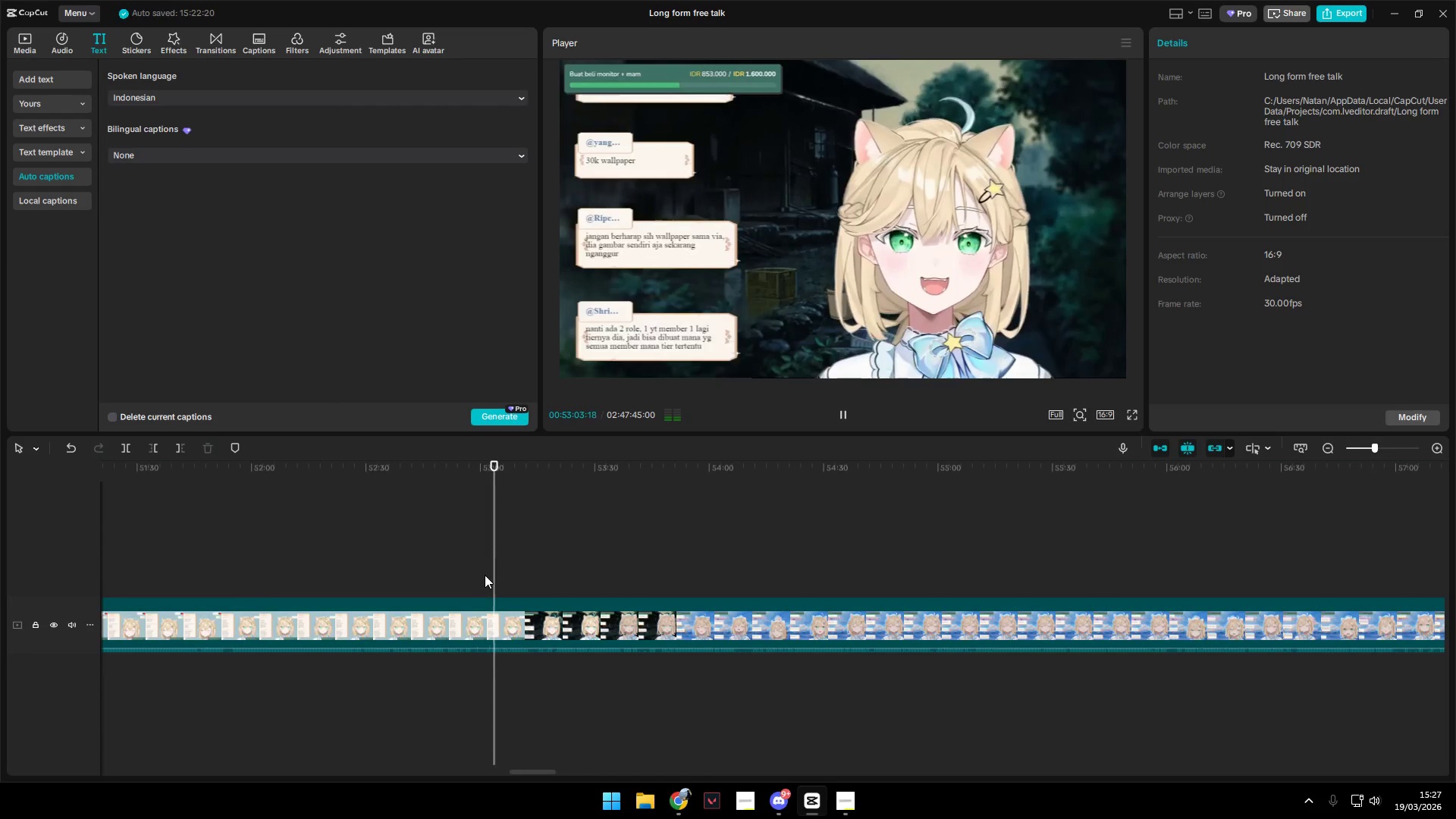 
left_click([485, 575])
 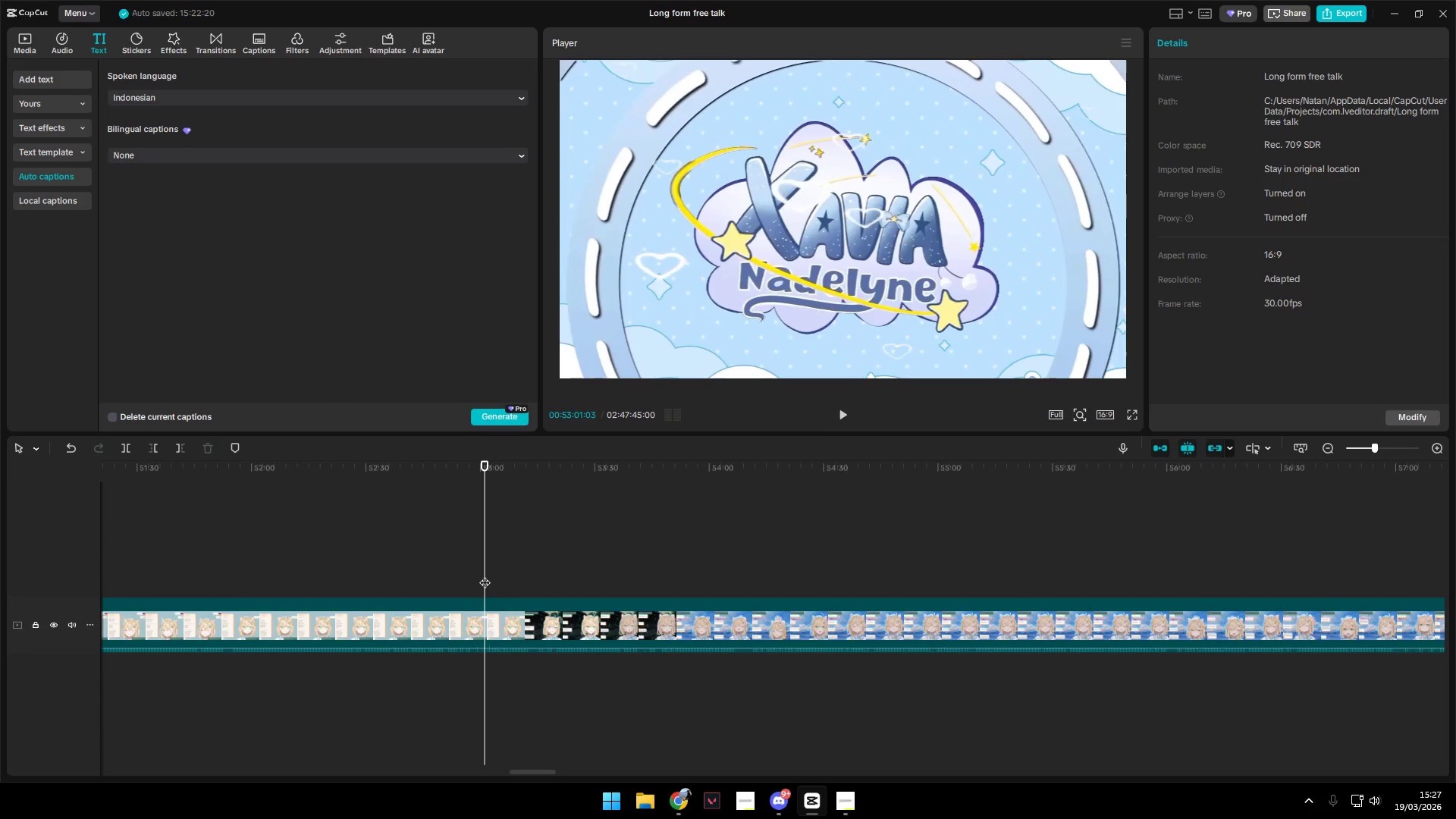 
key(Shift+E)
 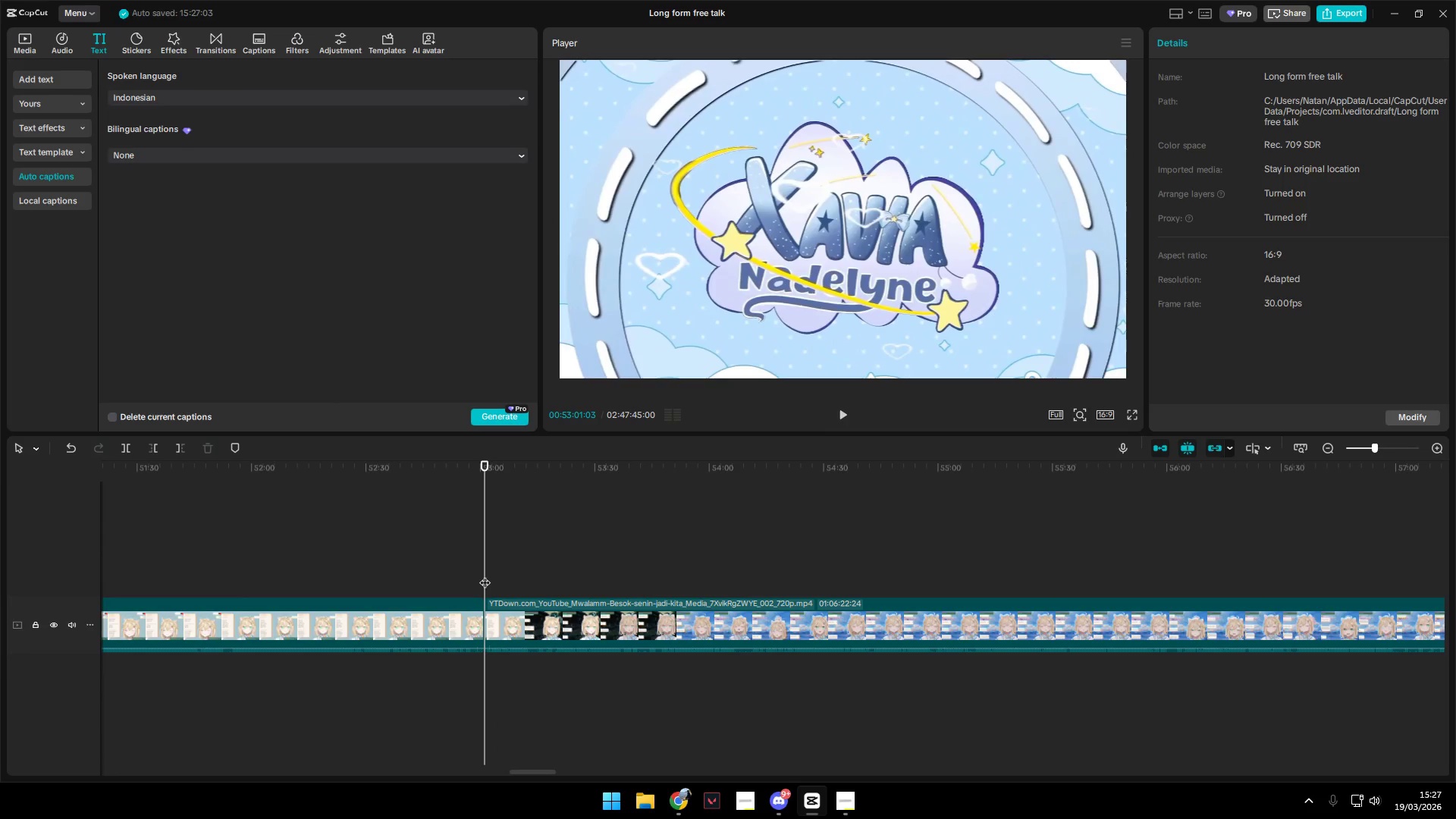 
key(Space)
 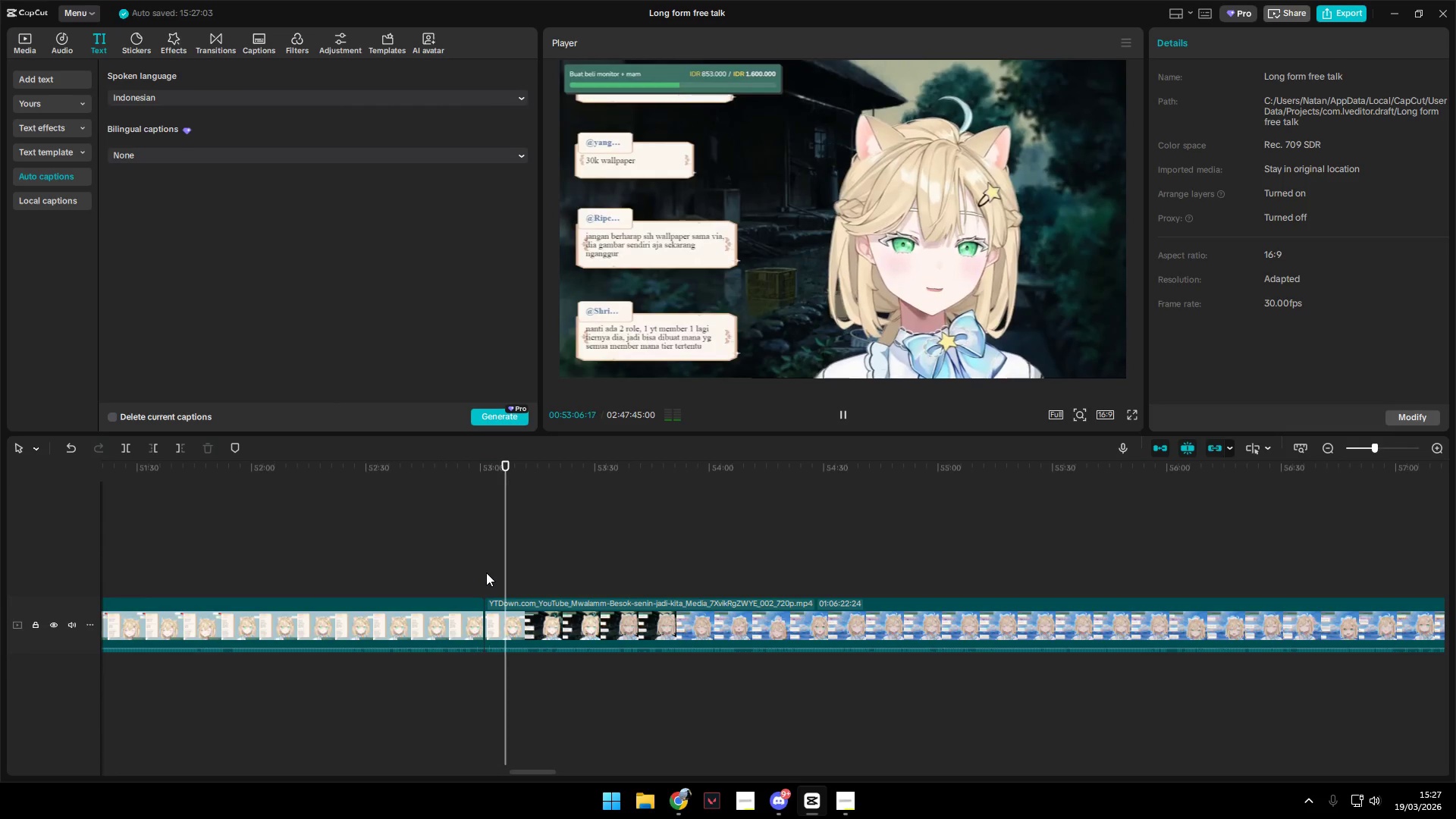 
wait(10.58)
 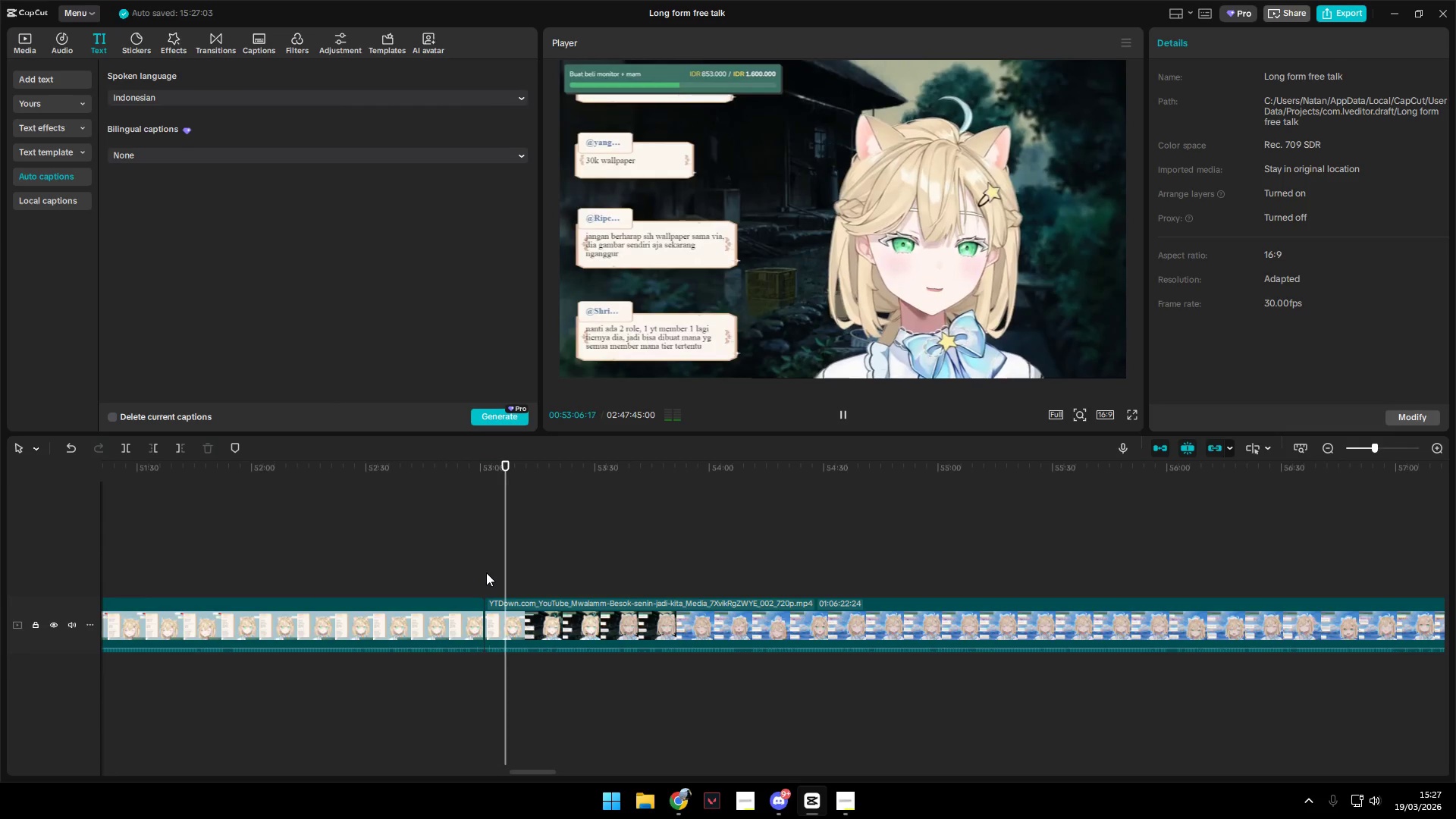 
key(Space)
 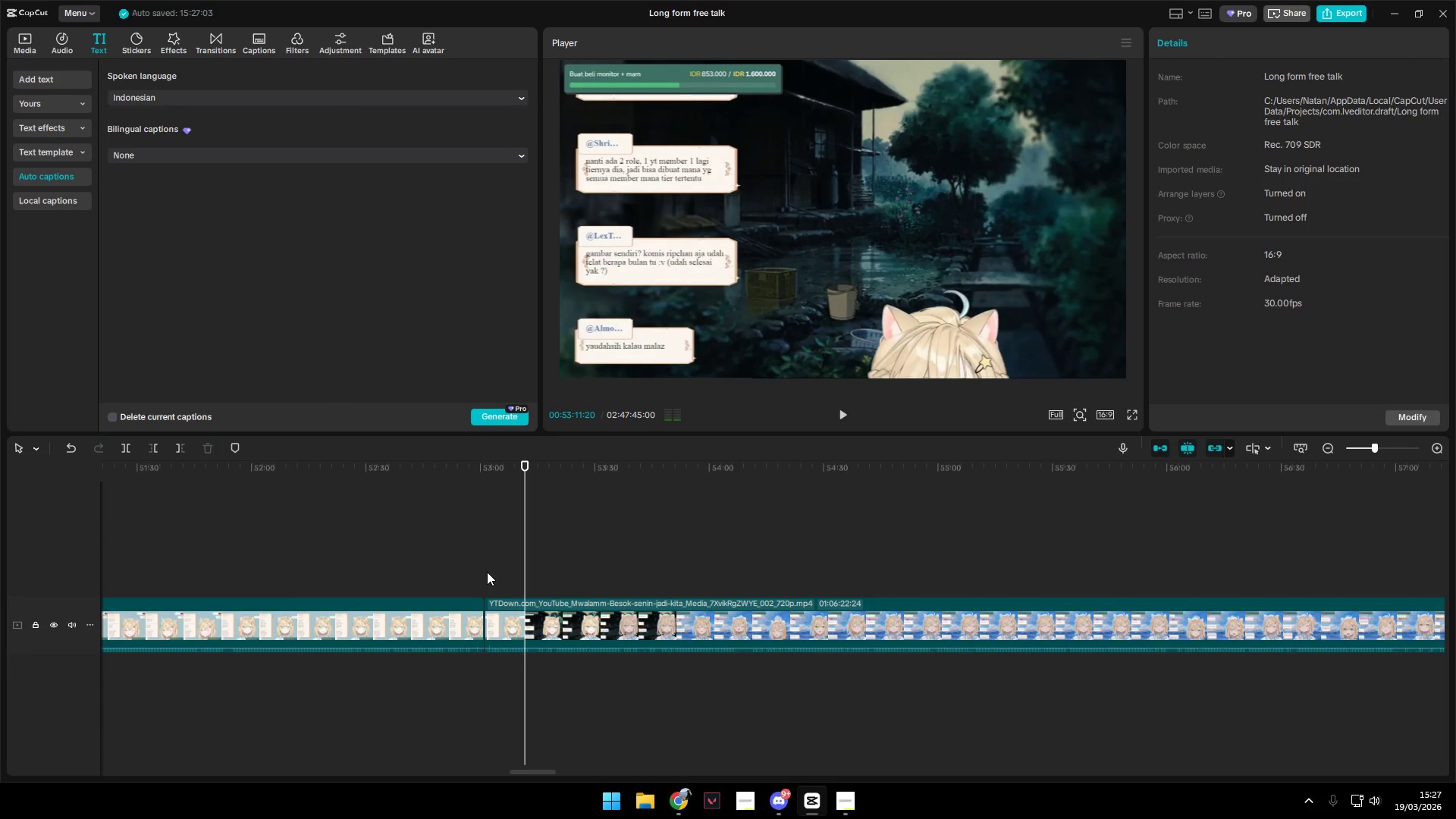 
key(Space)
 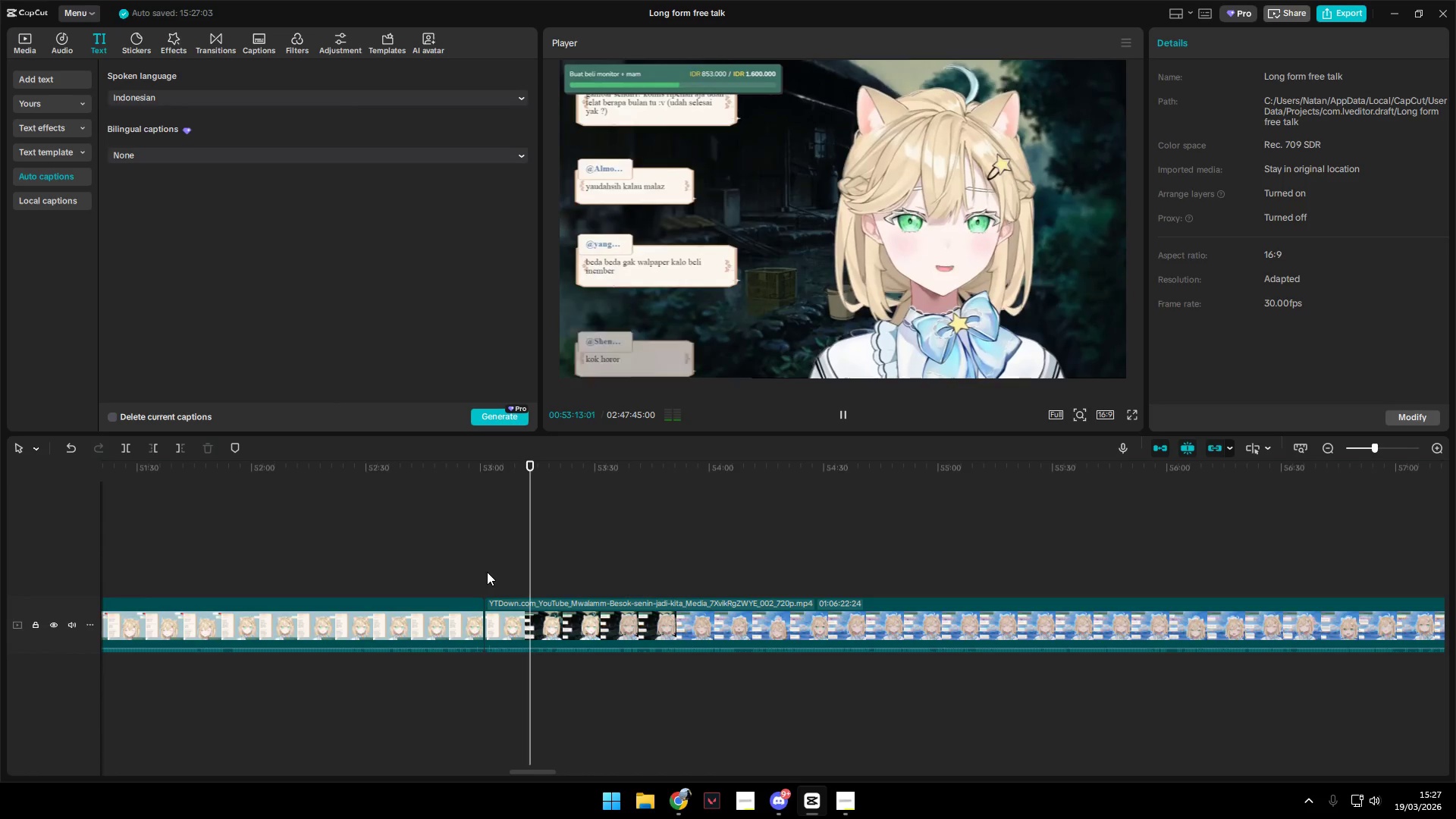 
key(Space)
 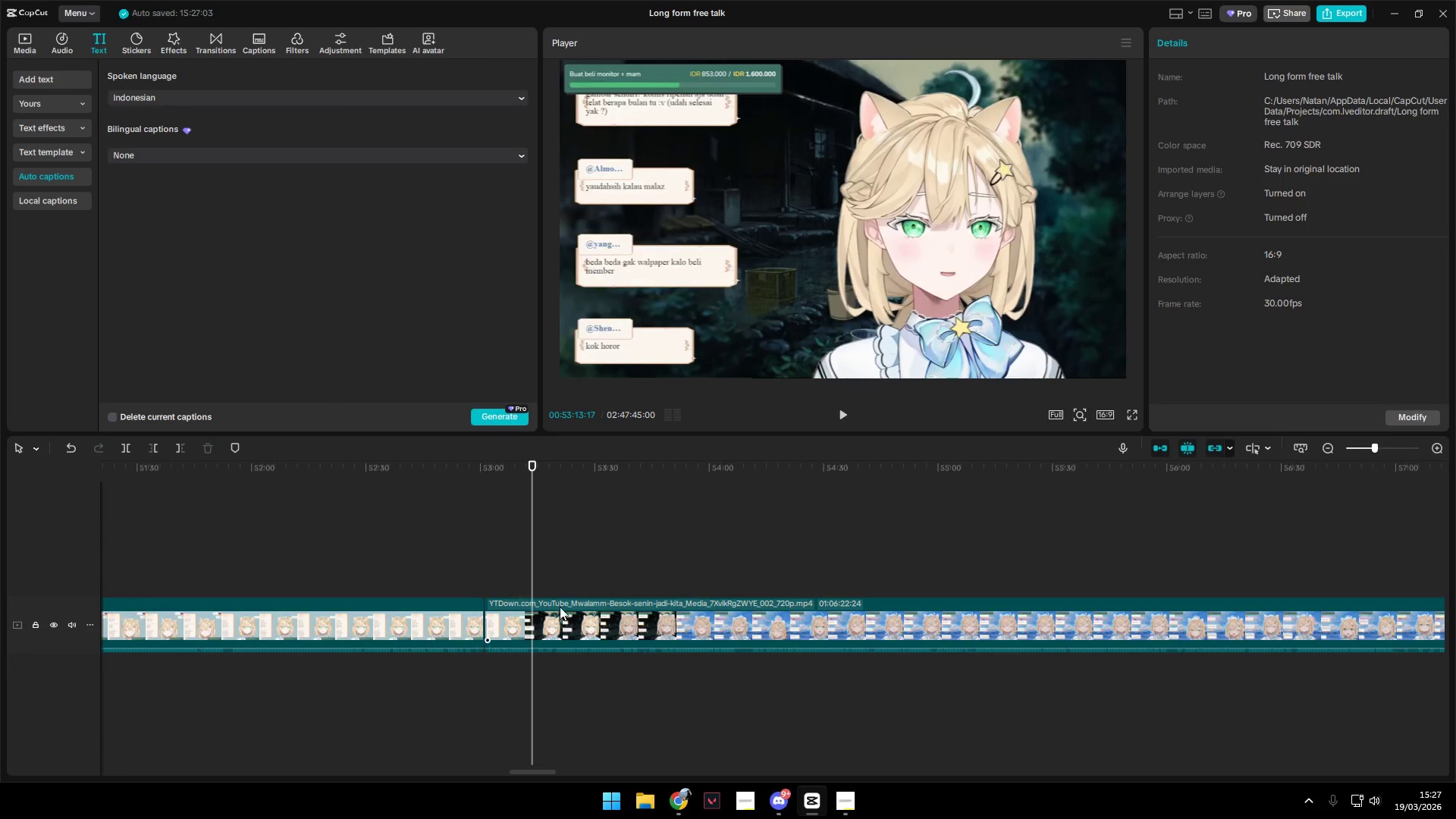 
left_click([543, 623])
 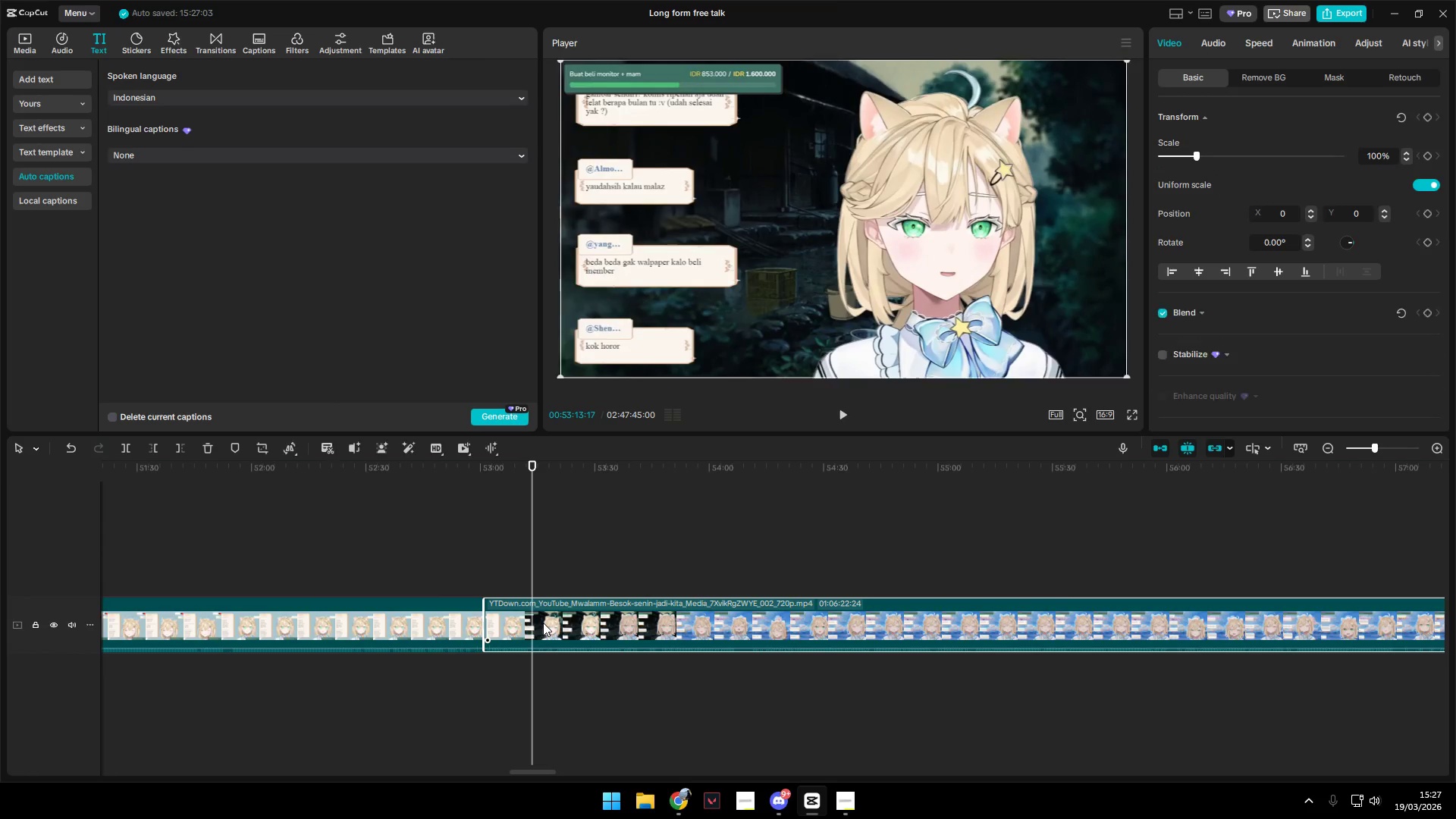 
key(Shift+E)
 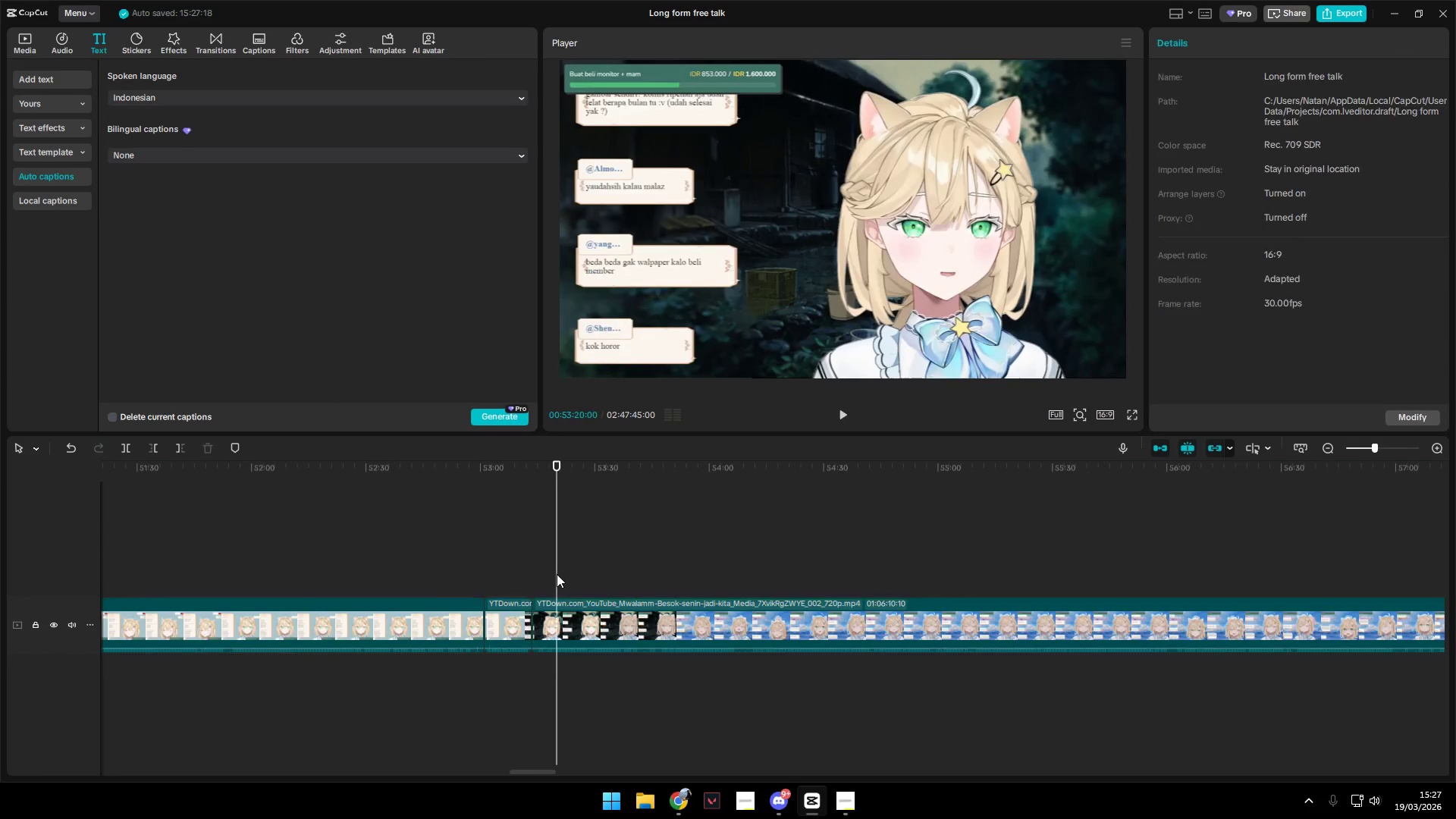 
double_click([538, 576])
 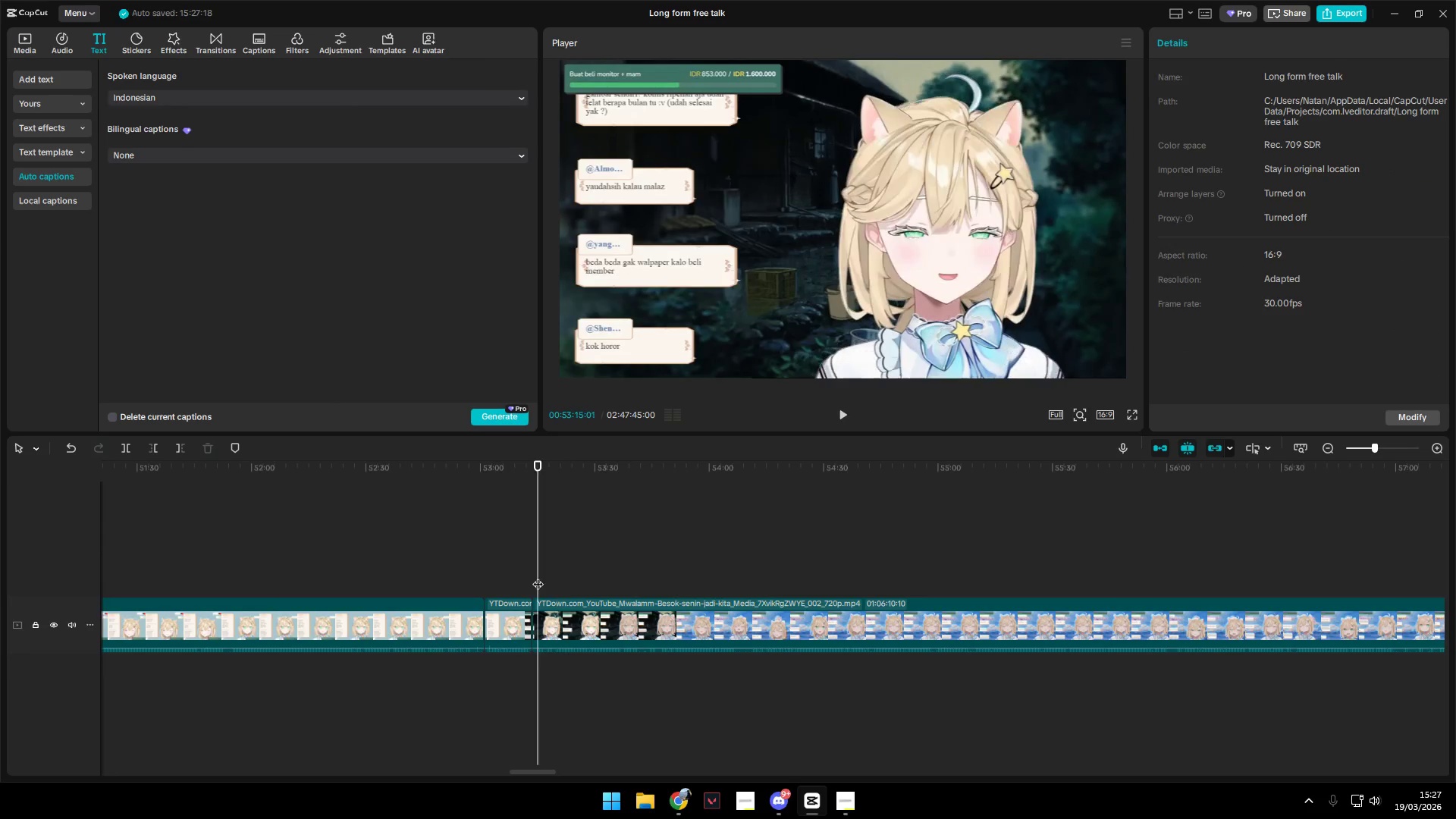 
key(Space)
 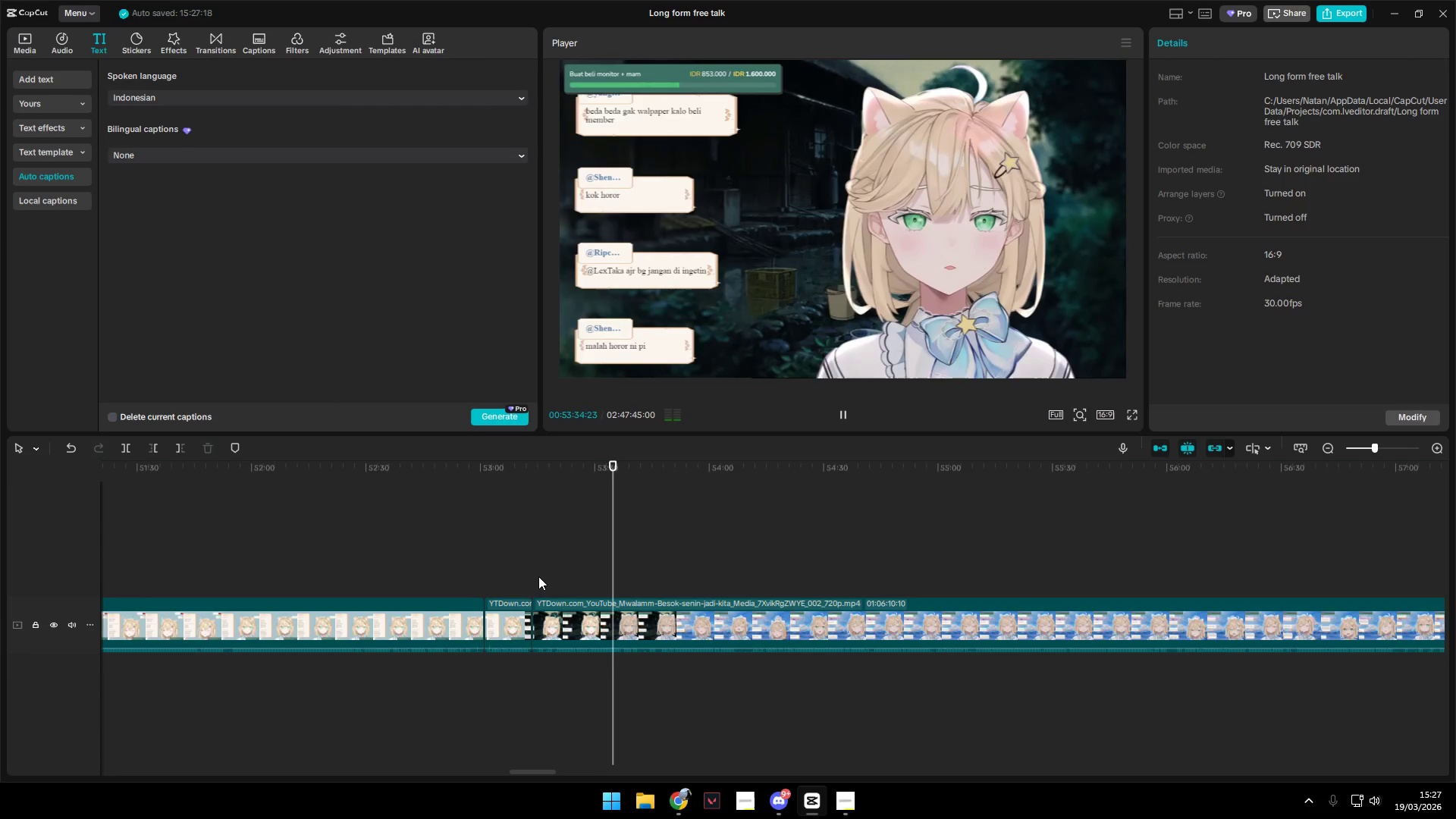 
wait(24.81)
 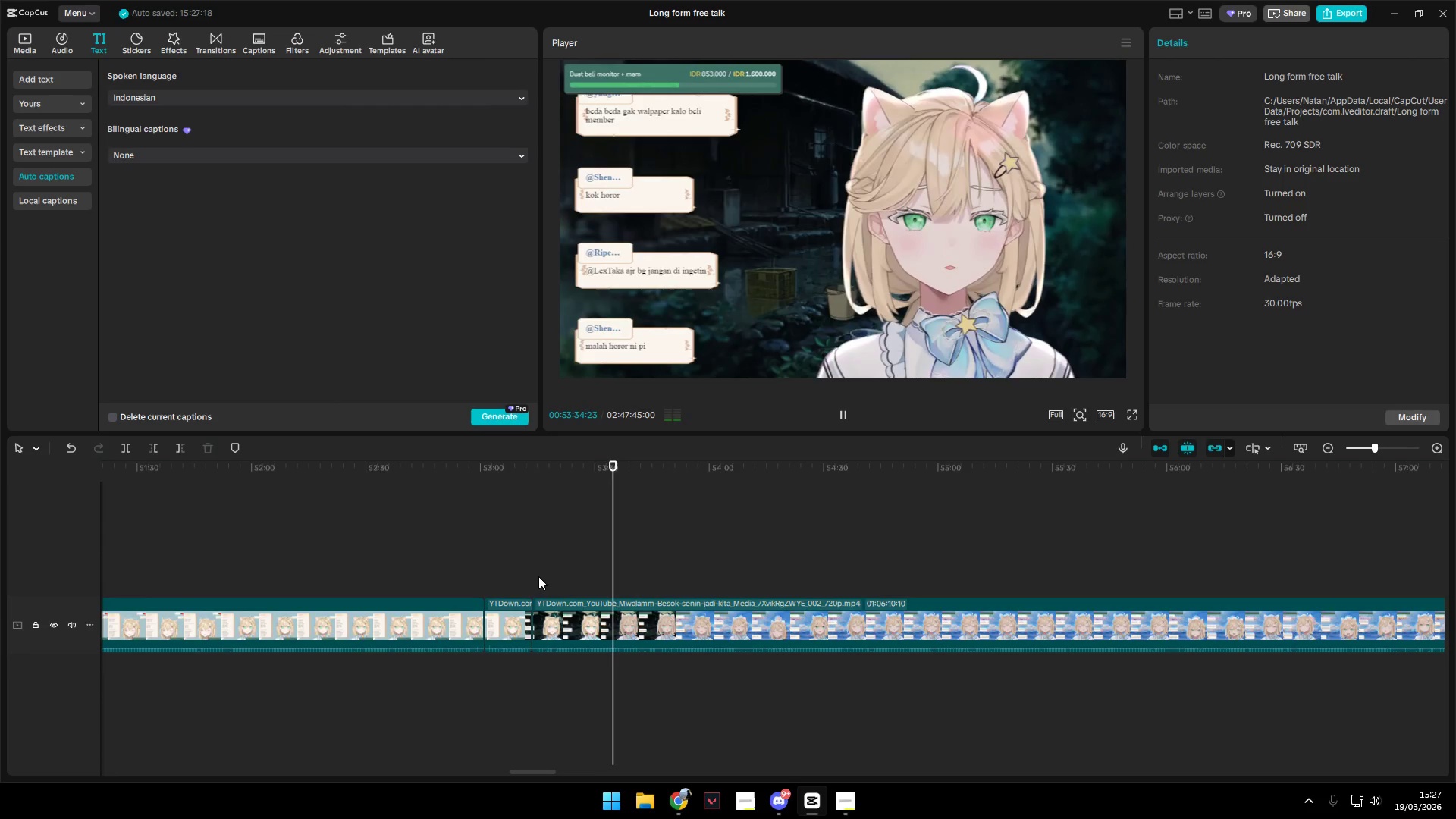 
key(Space)
 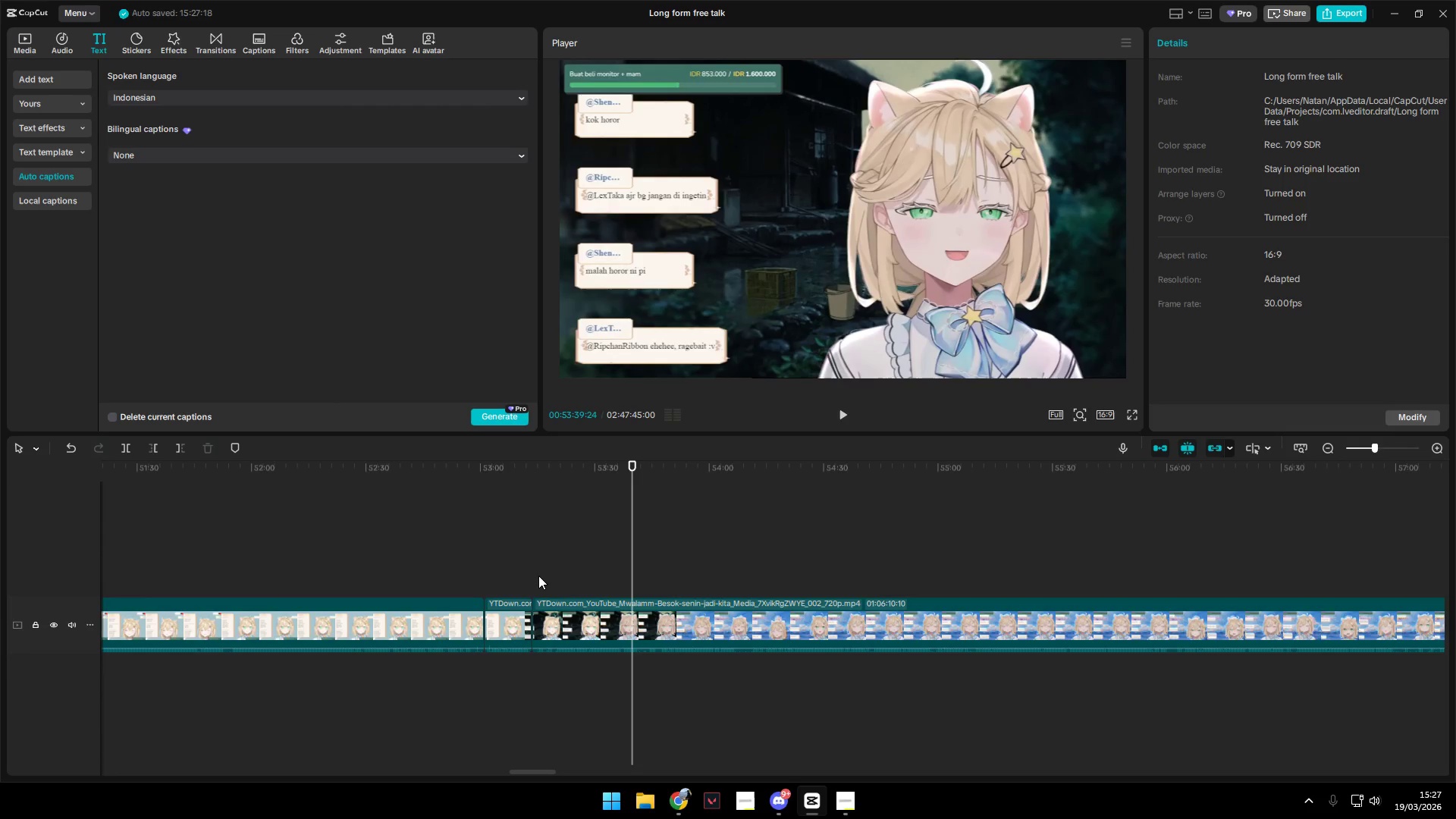 
key(Space)
 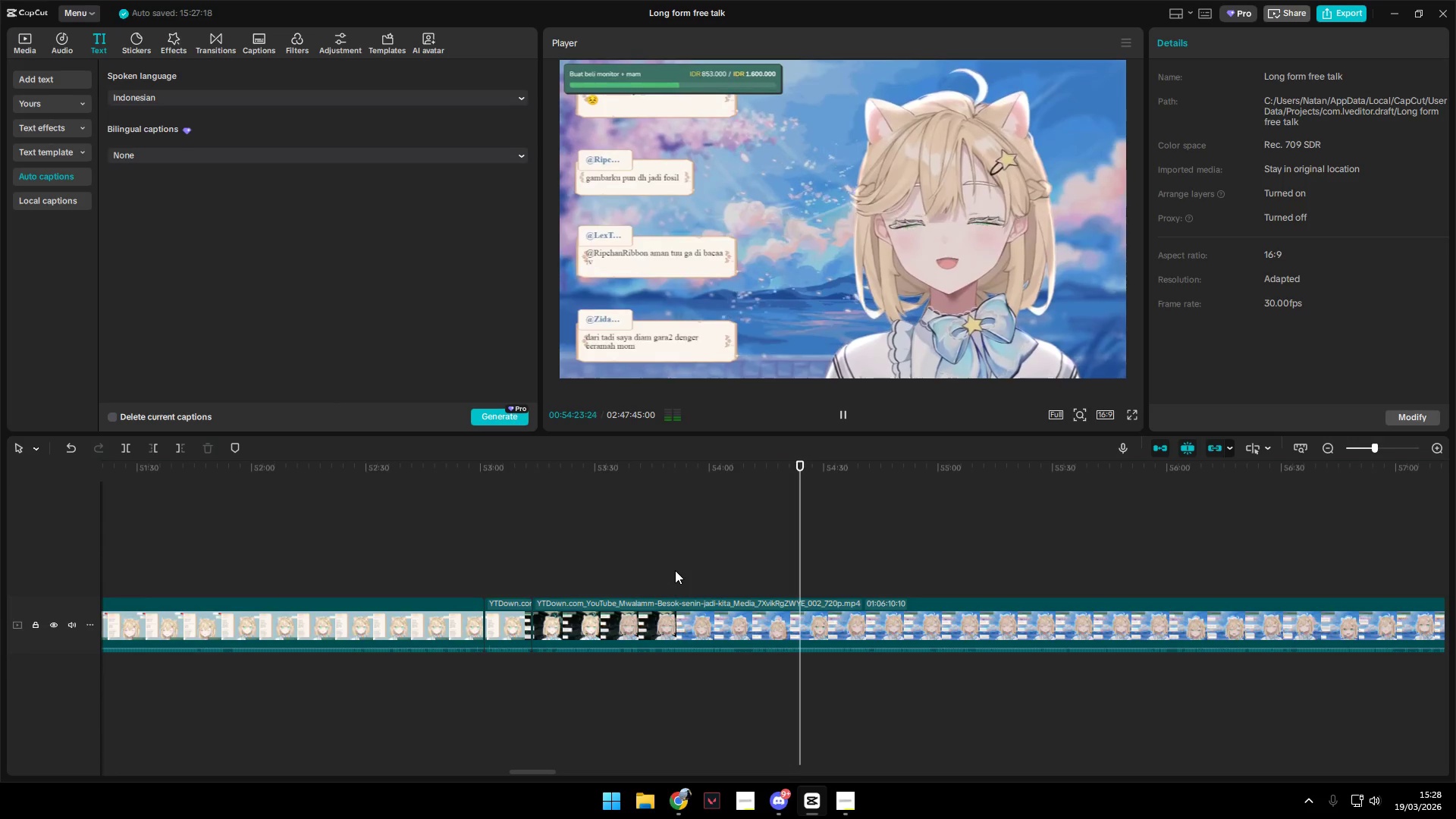 
wait(49.45)
 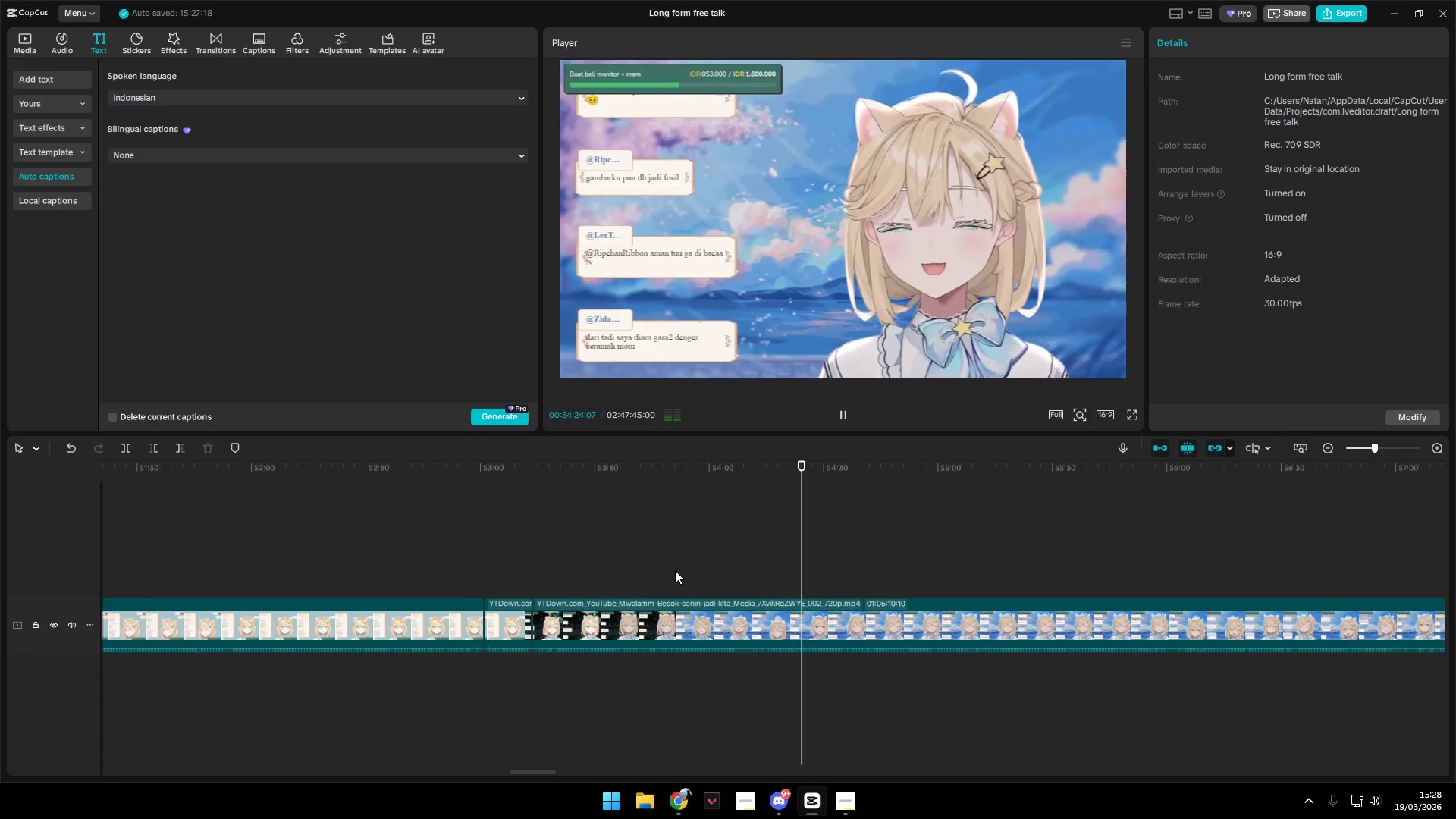 
hold_key(key=ControlLeft, duration=1.5)
scroll: coordinate [883, 648], scroll_direction: down, amount: 10.0
 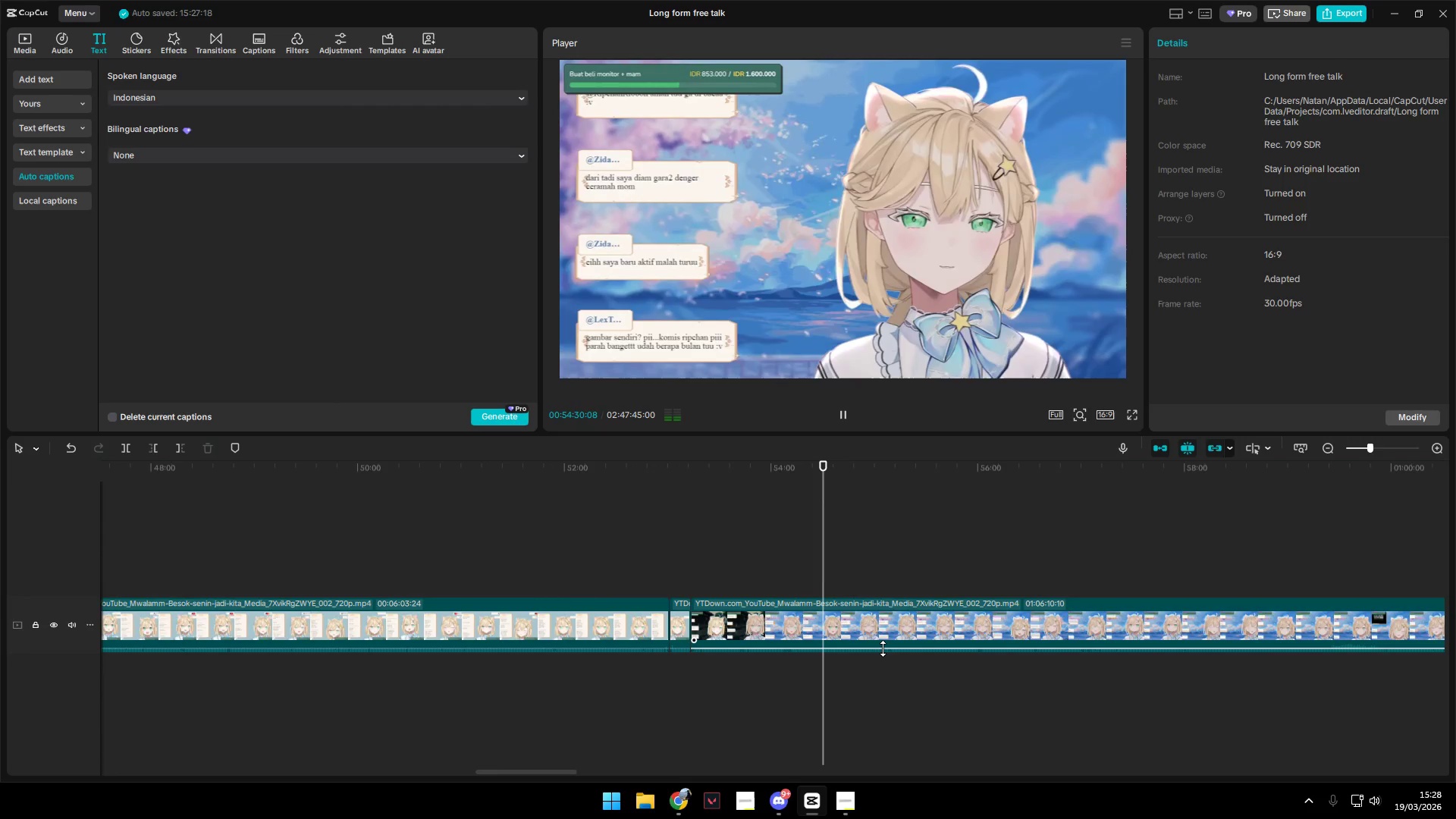 
hold_key(key=ControlLeft, duration=0.72)
 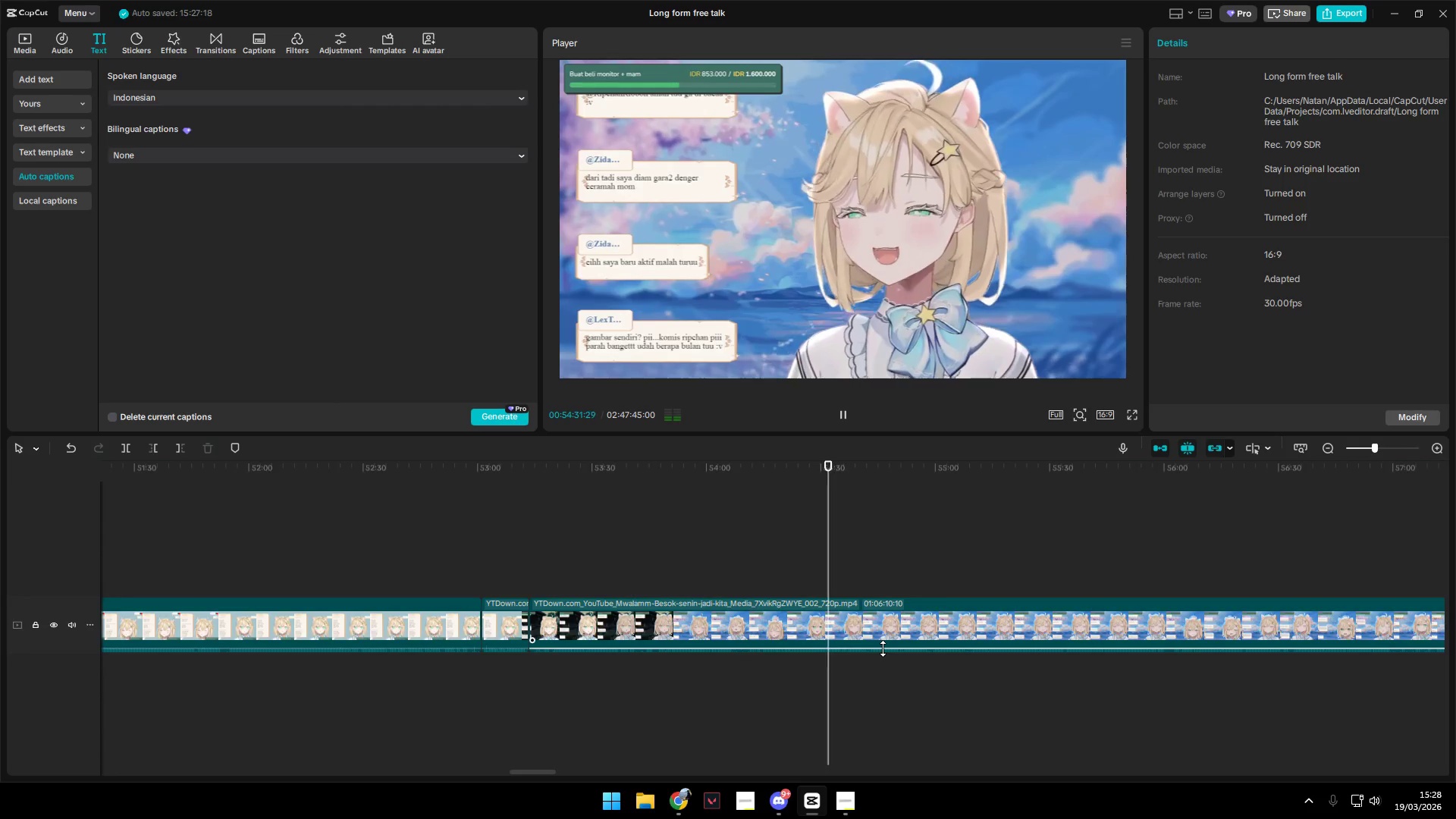 
hold_key(key=ControlLeft, duration=16.95)
 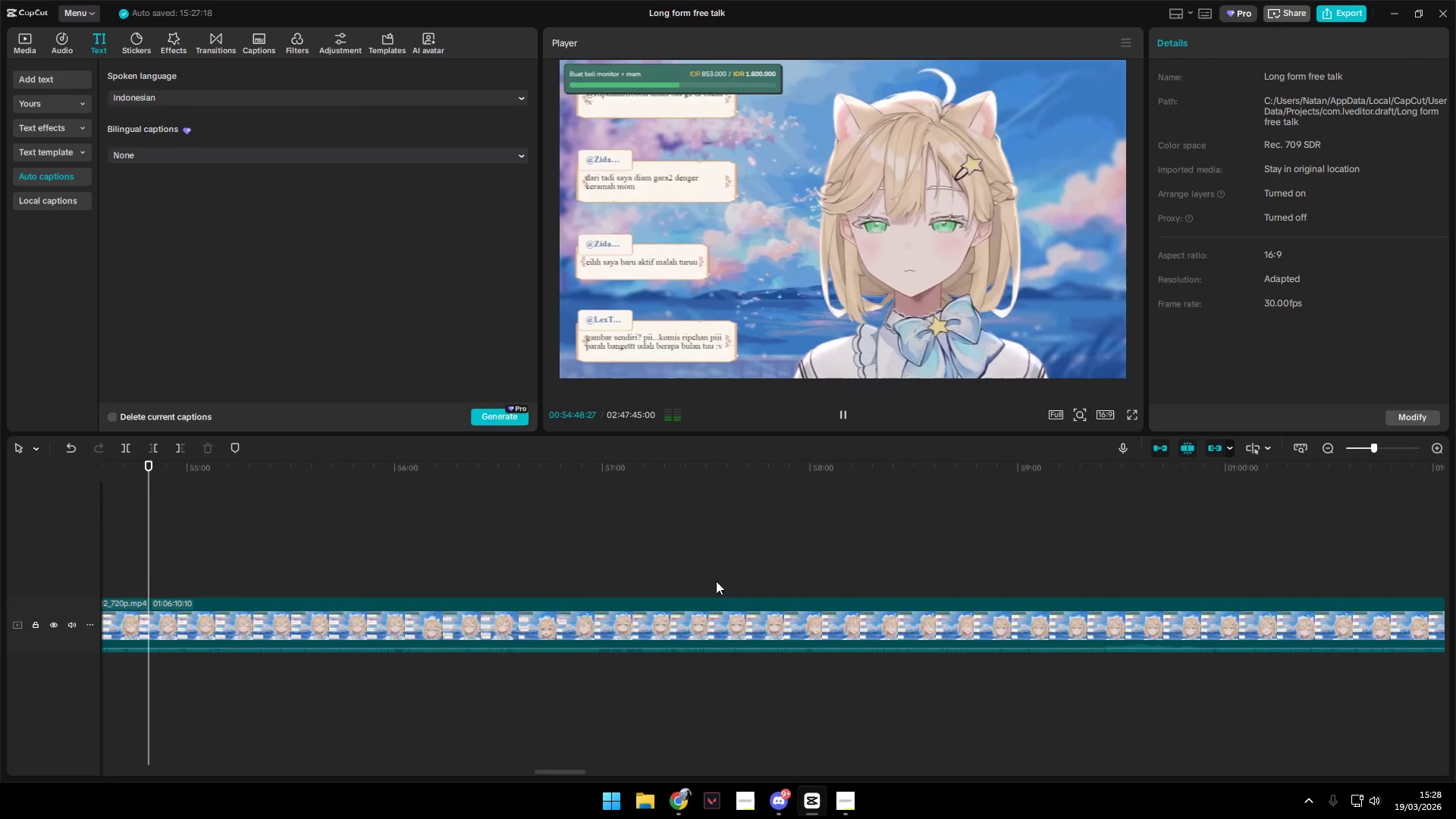 
scroll: coordinate [883, 648], scroll_direction: up, amount: 7.0